 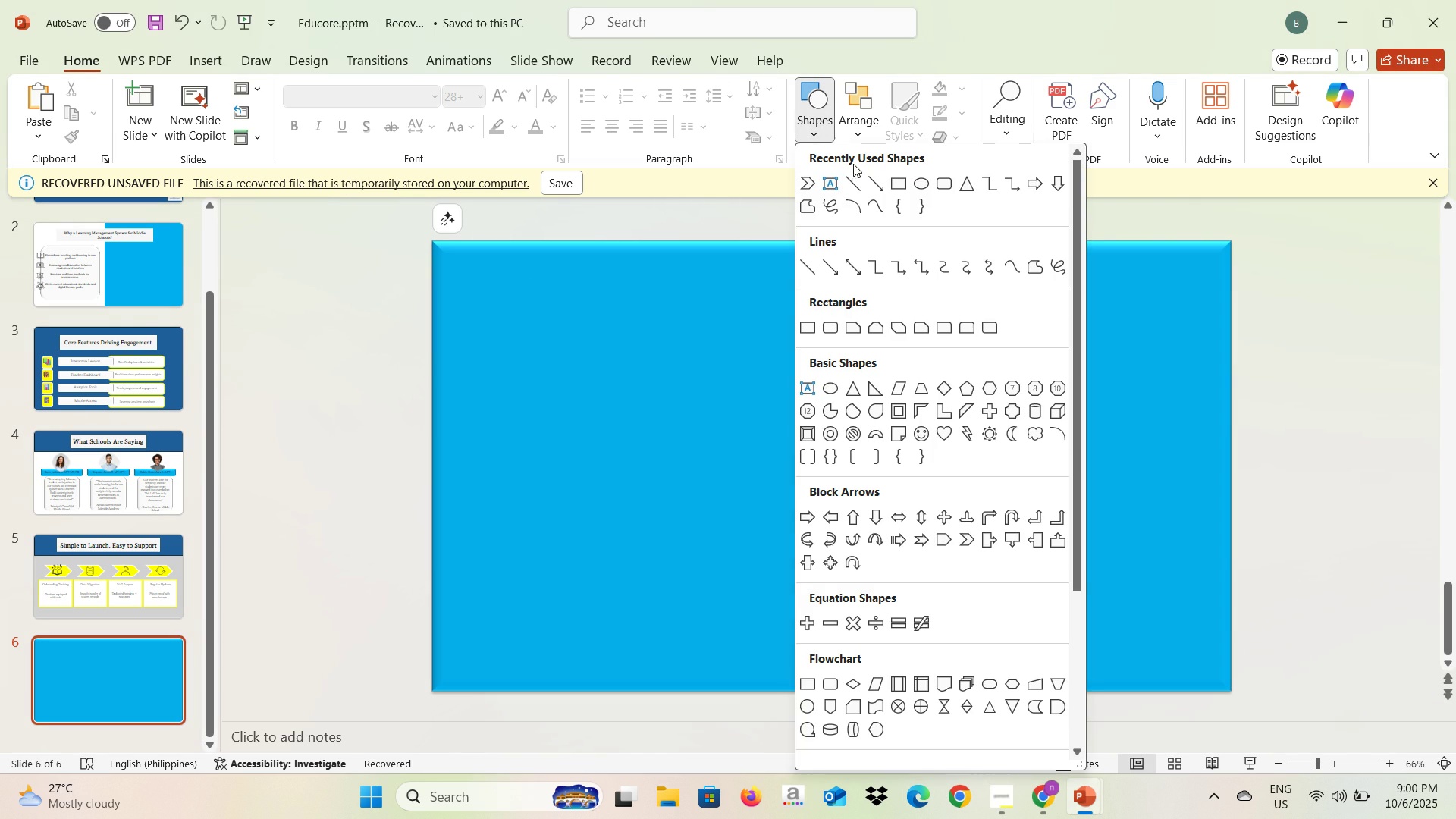 
left_click([949, 184])
 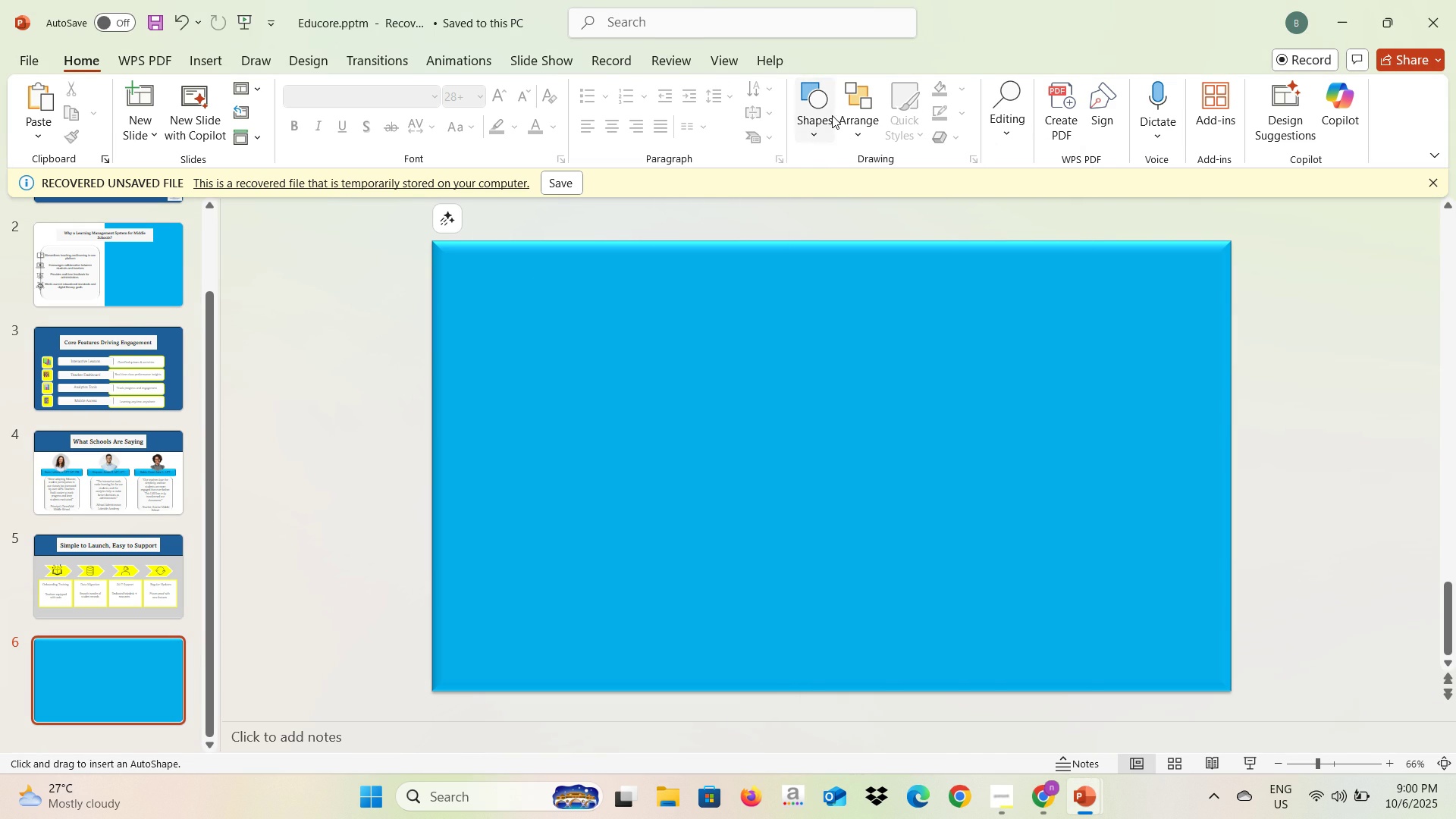 
left_click([830, 115])
 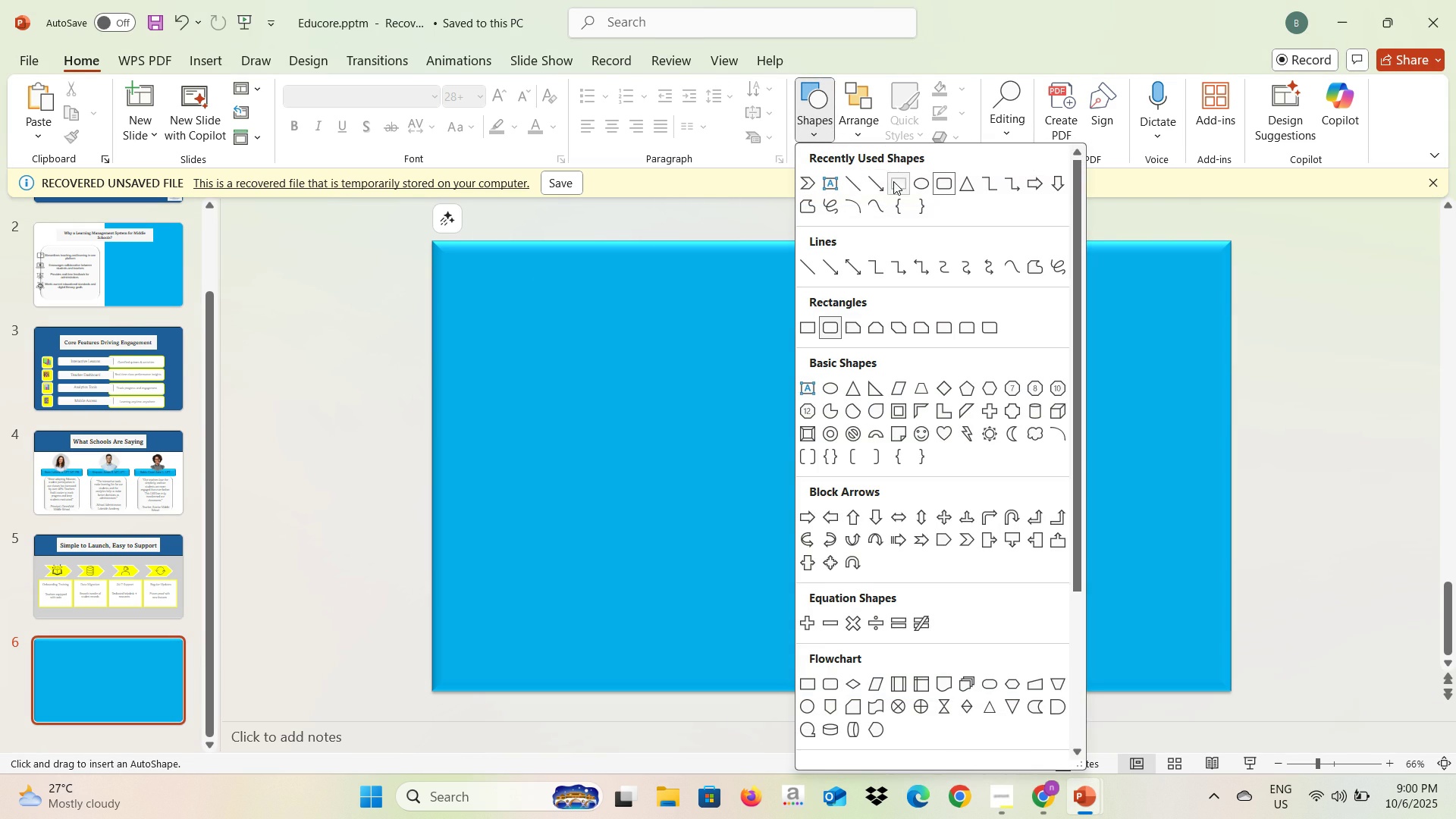 
left_click([893, 181])
 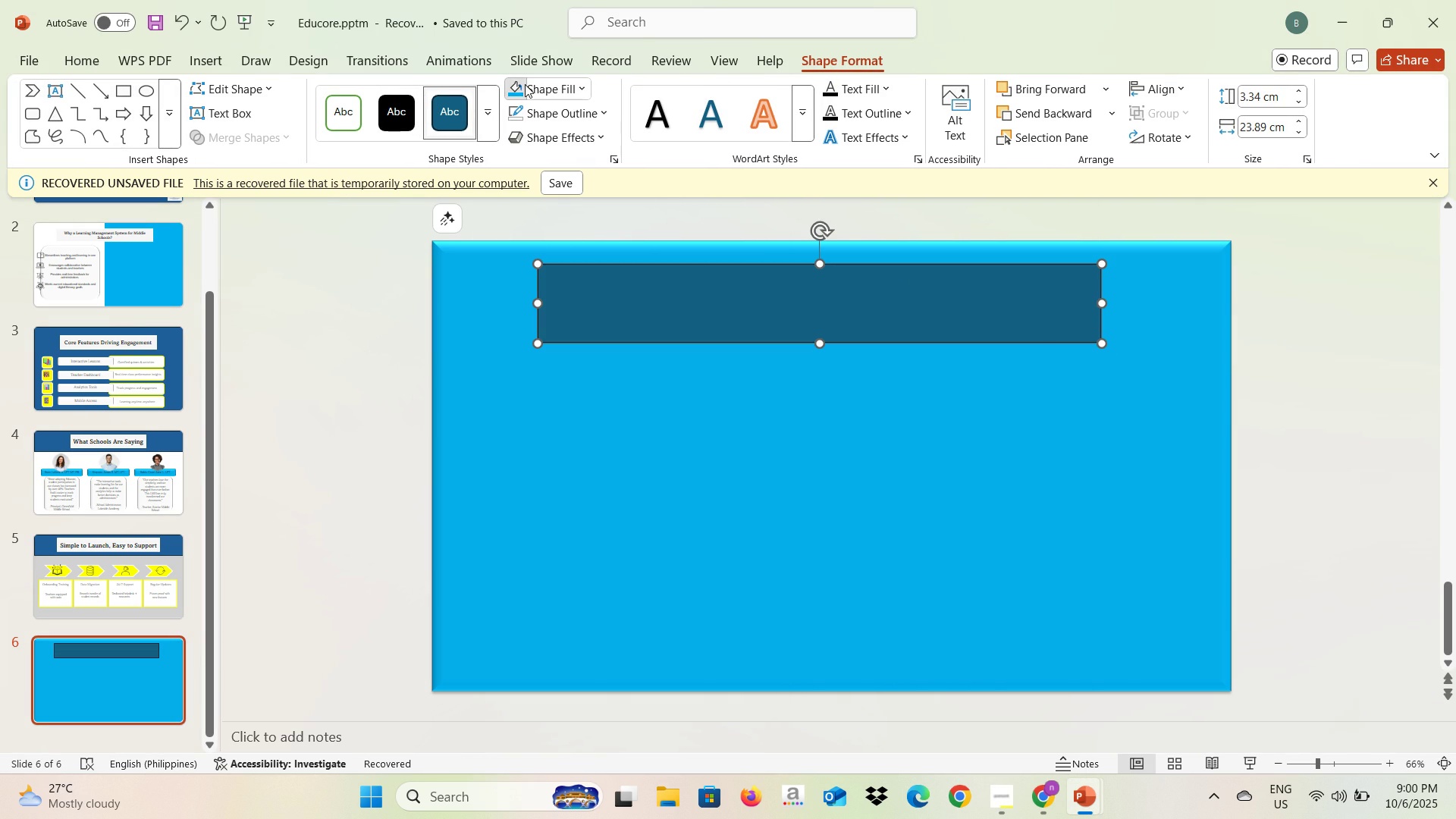 
wait(6.09)
 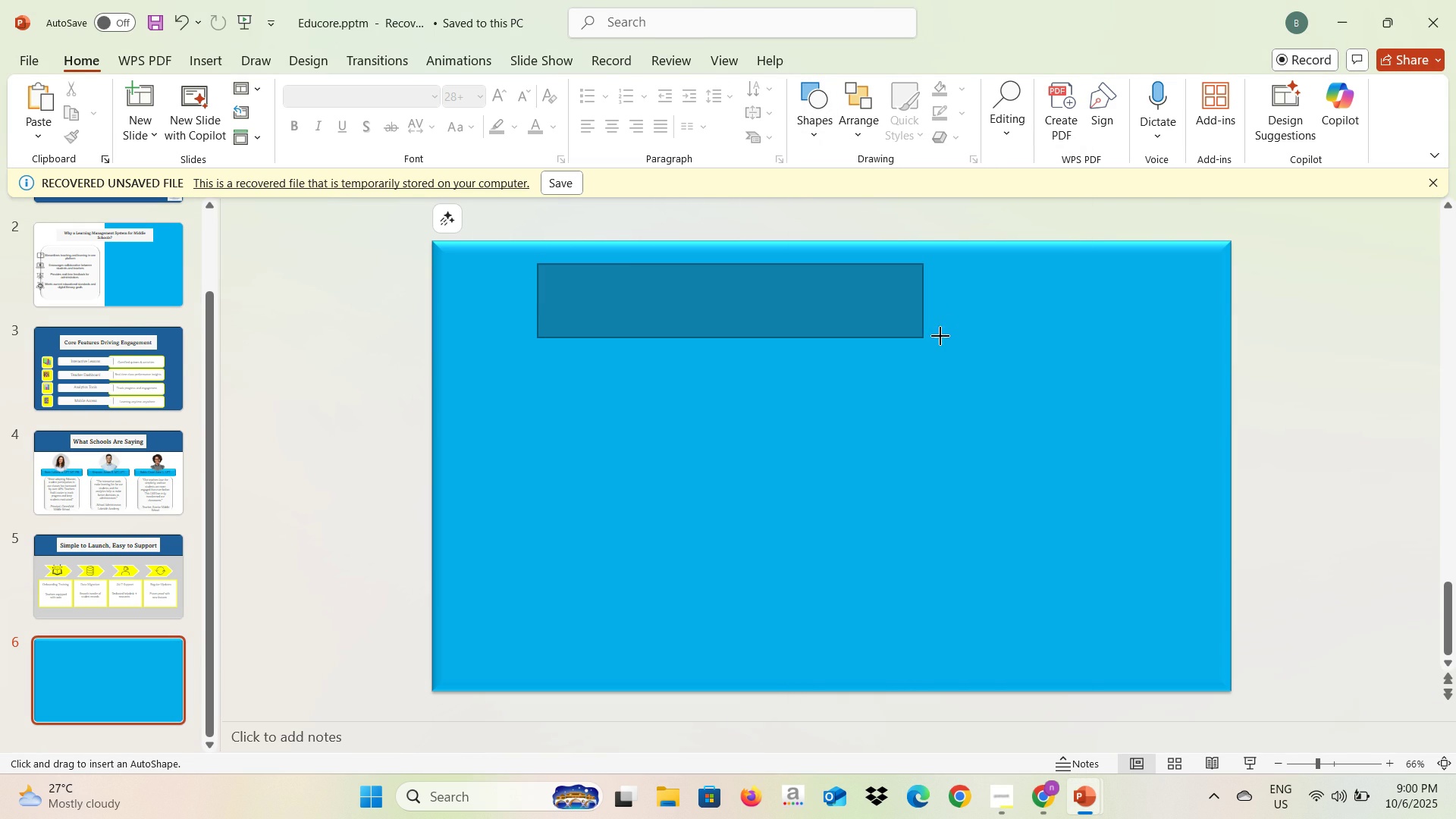 
left_click([574, 88])
 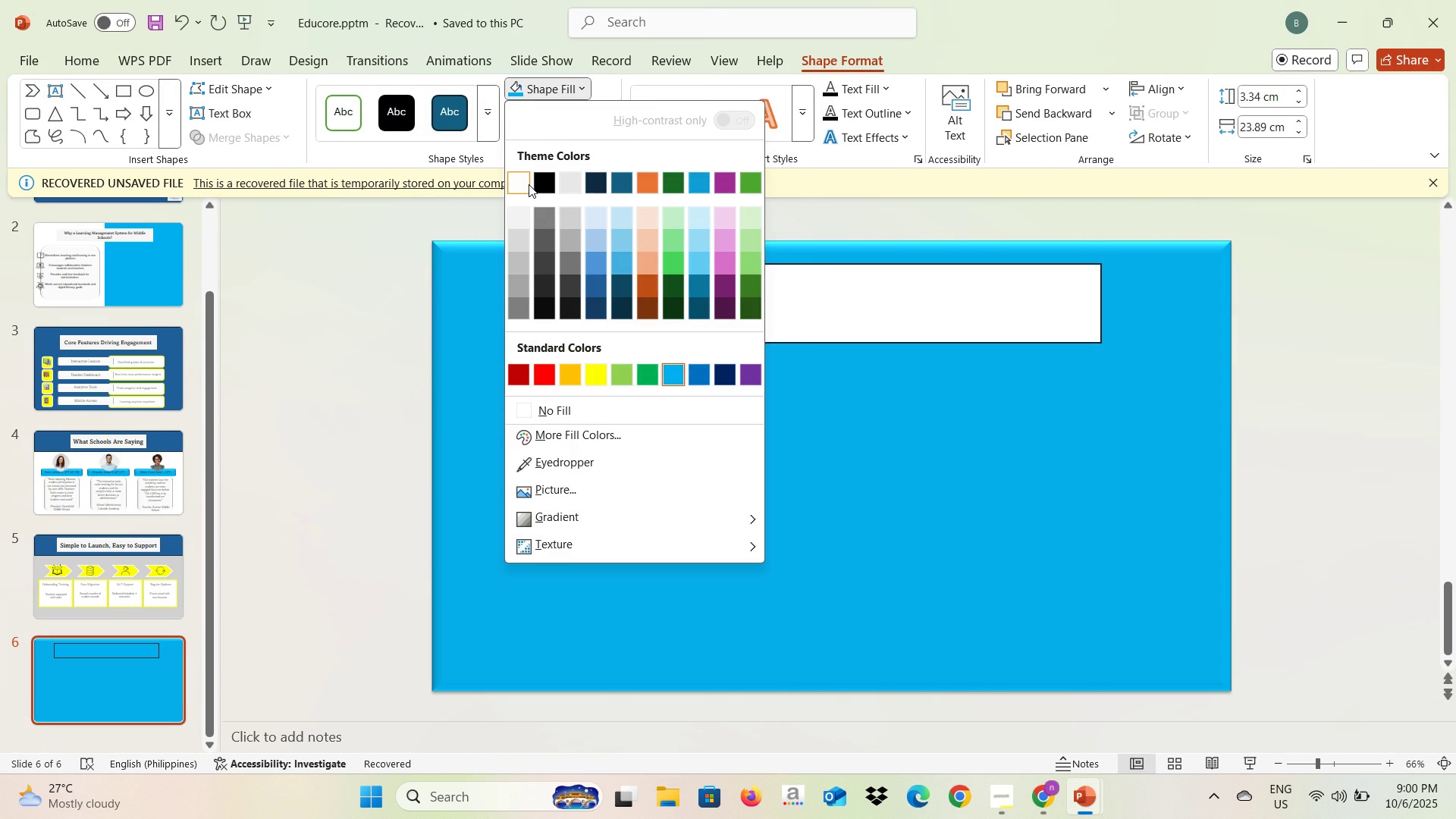 
left_click([529, 184])
 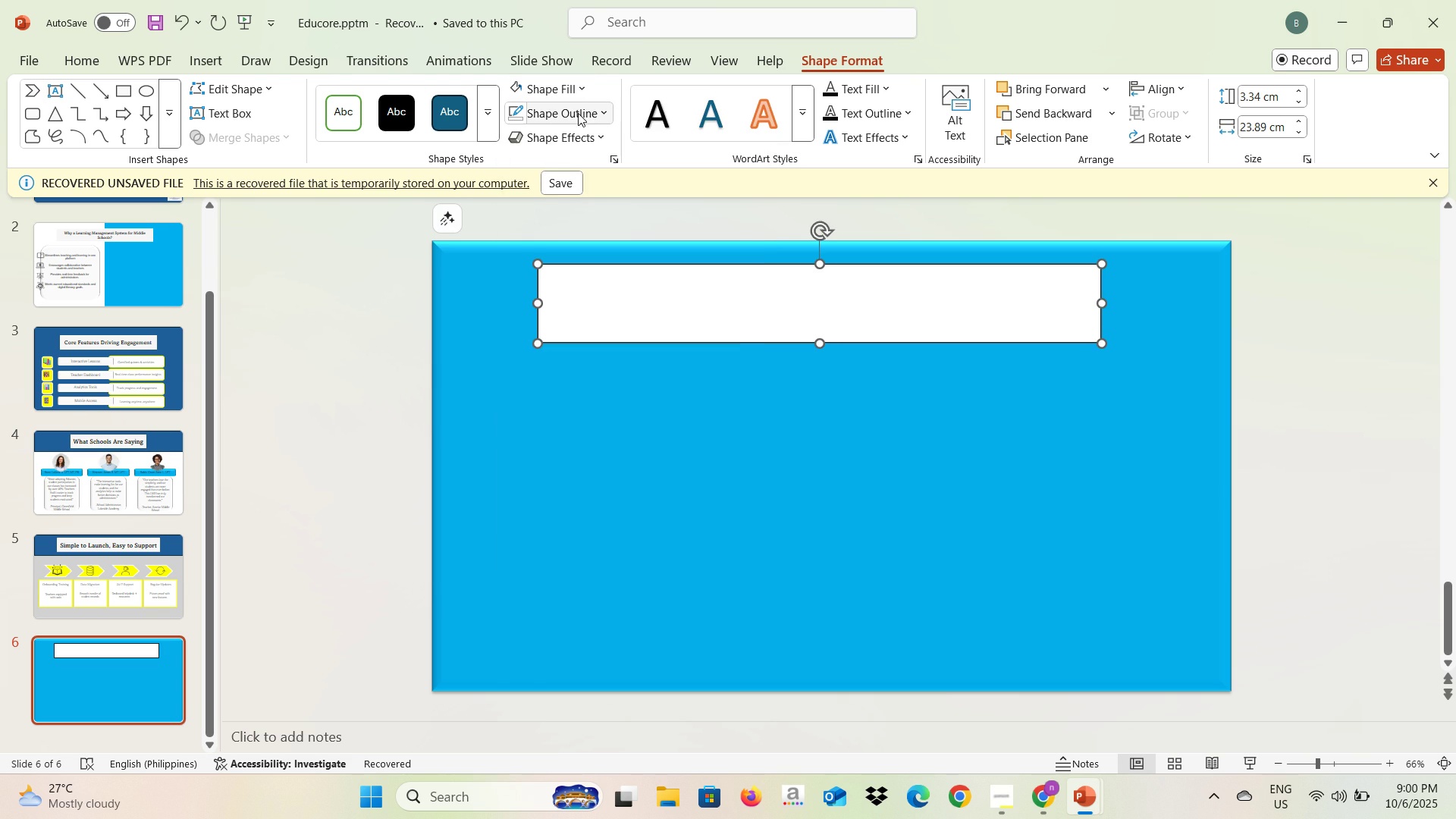 
left_click([578, 113])
 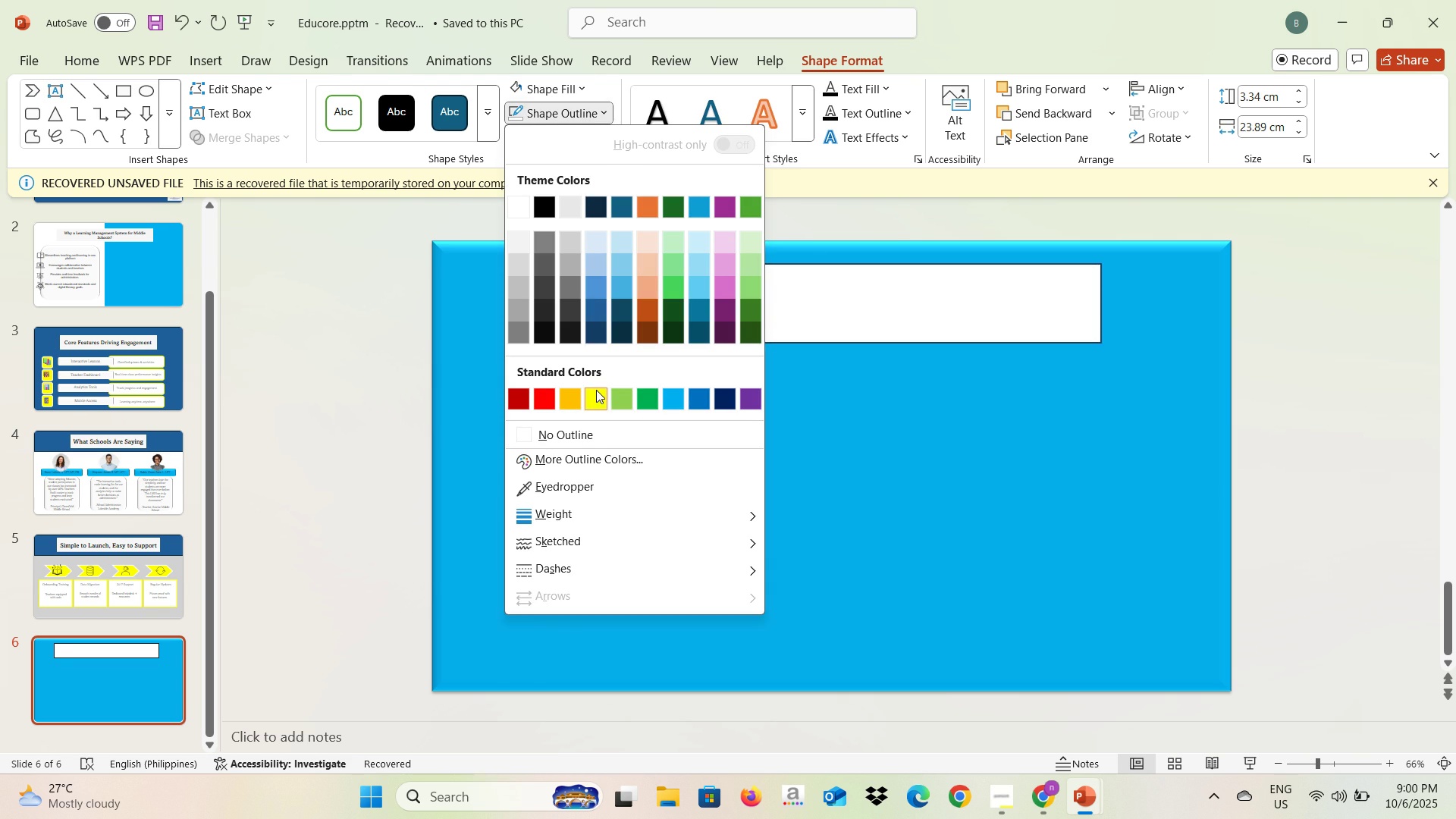 
left_click([596, 391])
 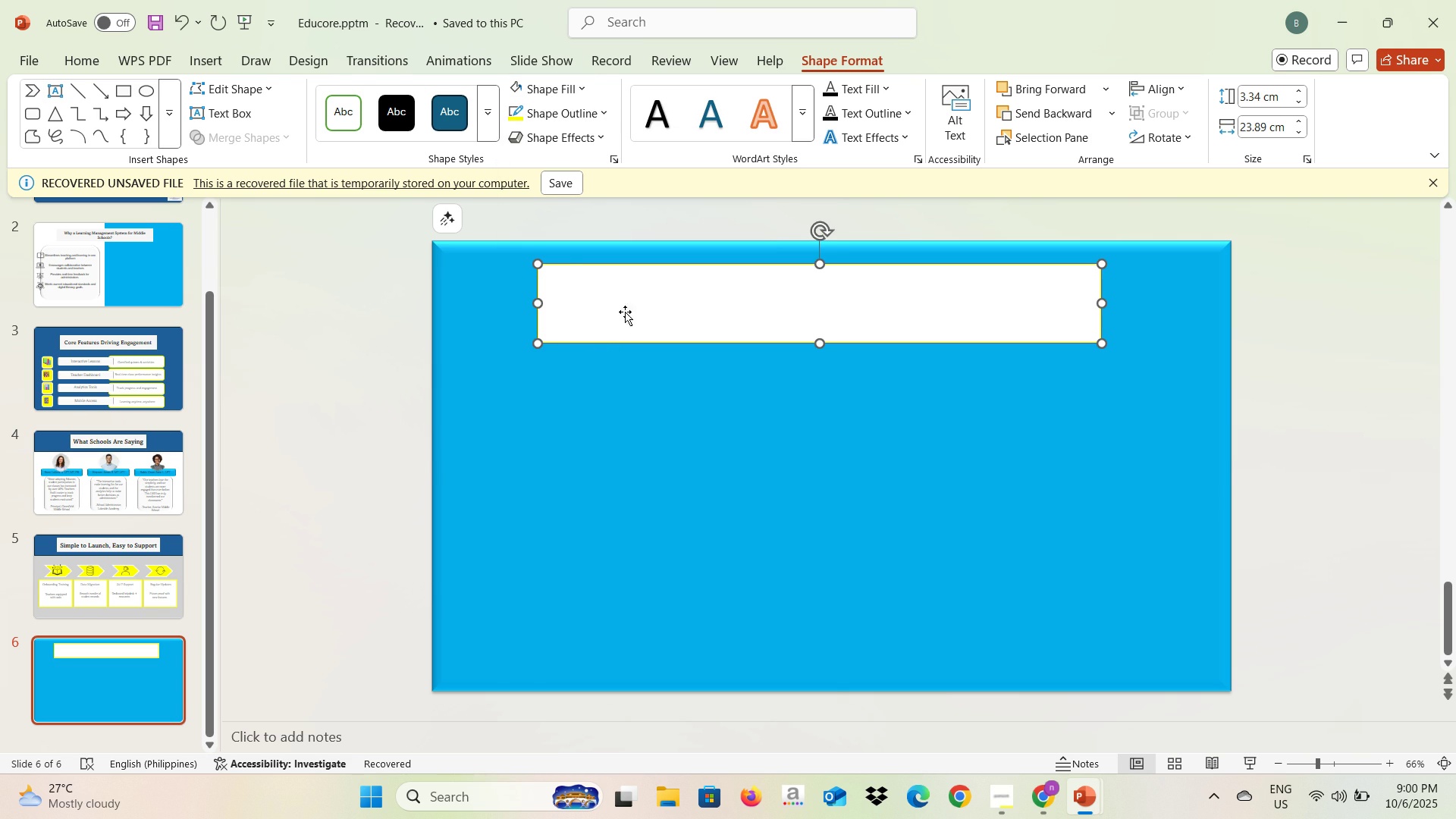 
left_click([620, 375])
 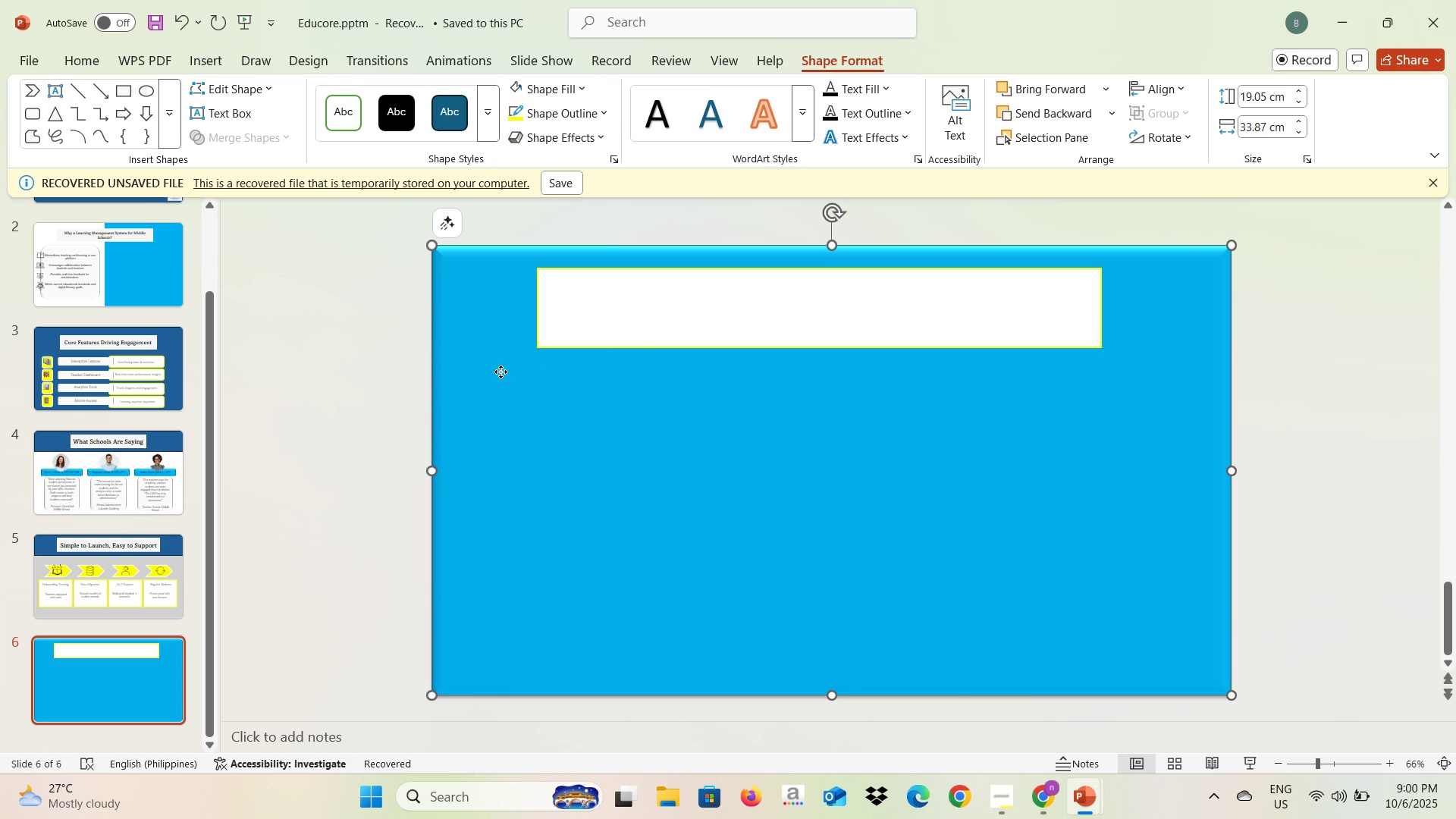 
left_click([500, 372])
 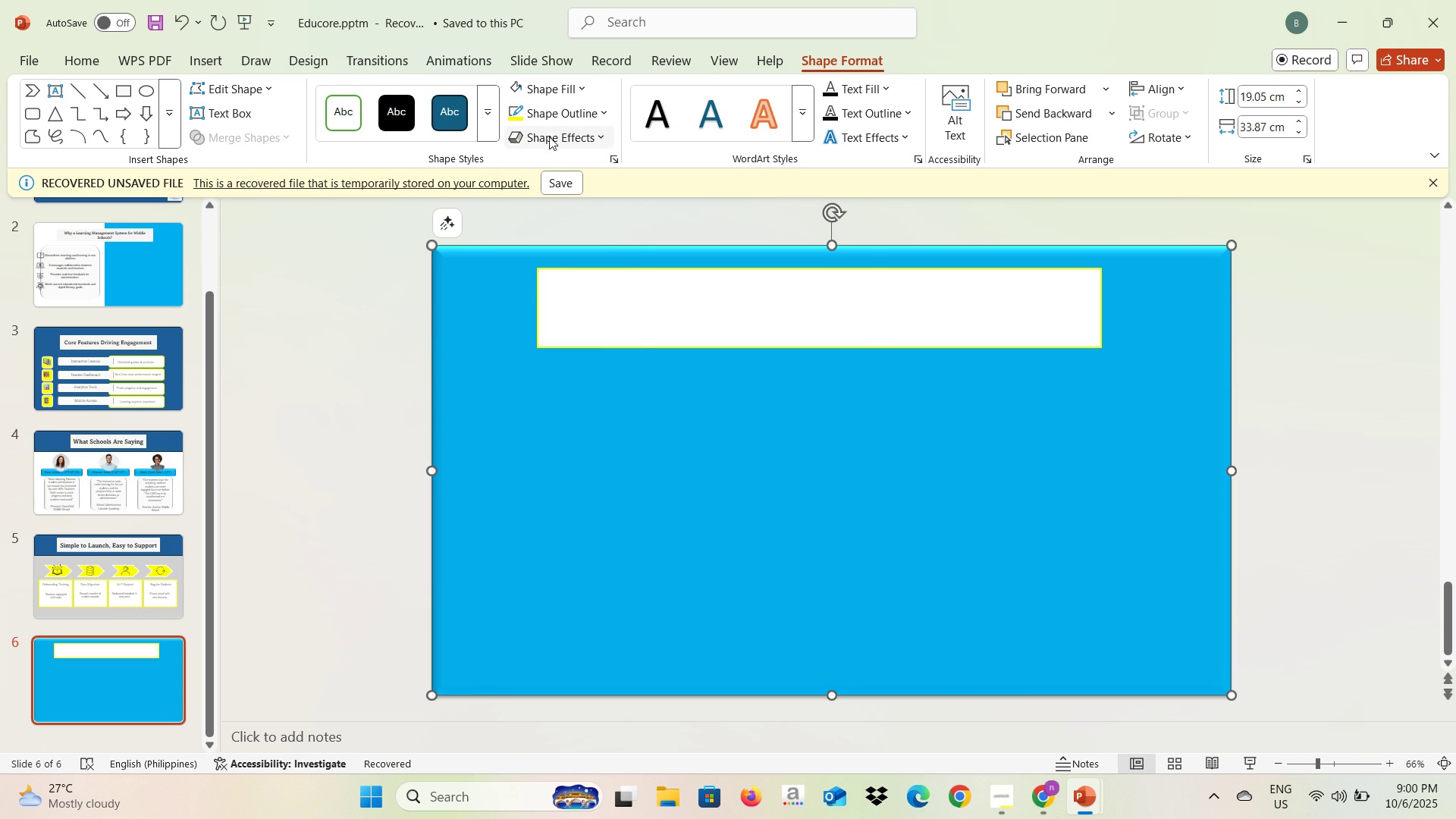 
left_click([551, 133])
 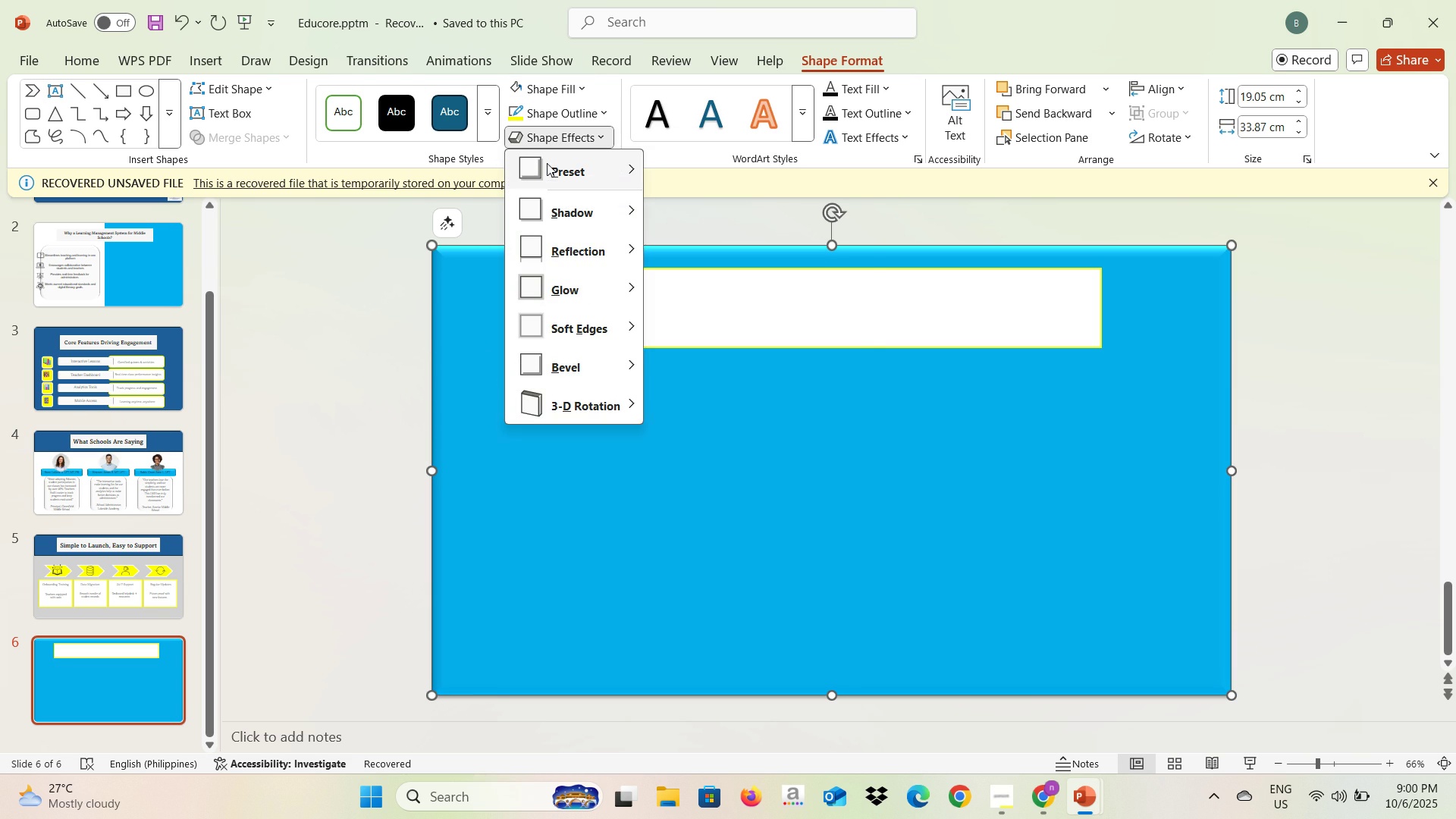 
left_click([547, 164])
 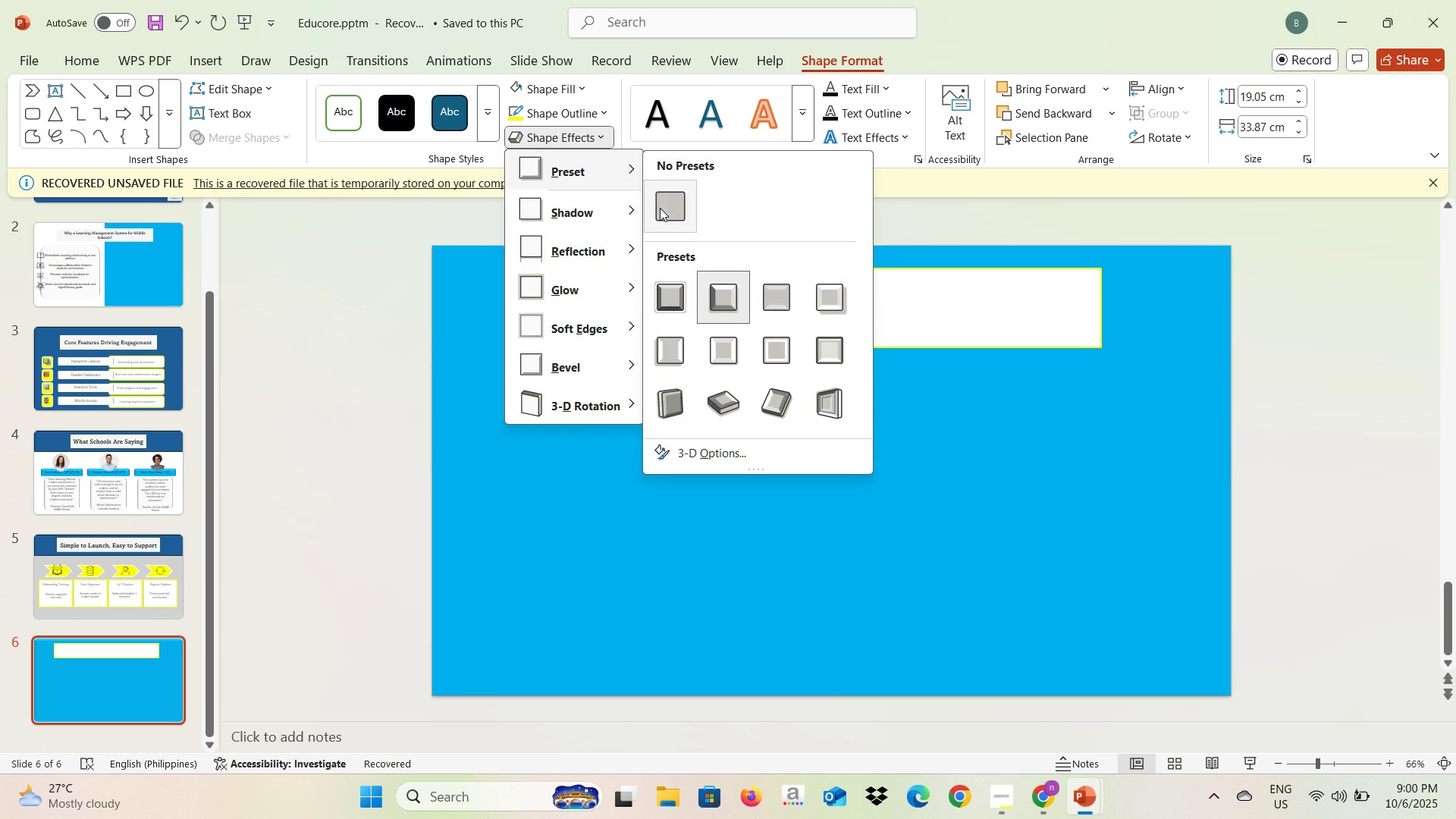 
left_click([660, 208])
 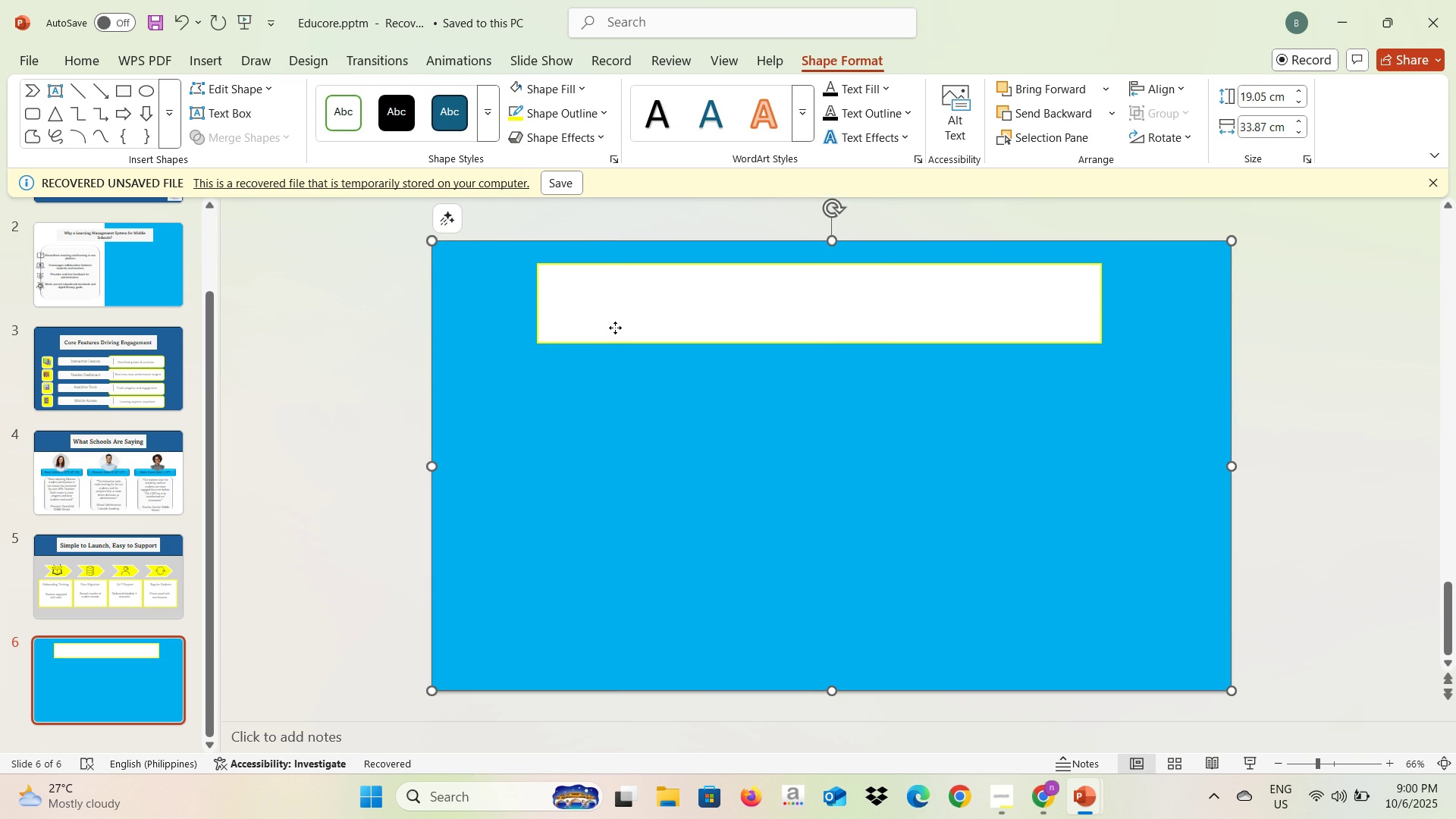 
left_click([615, 328])
 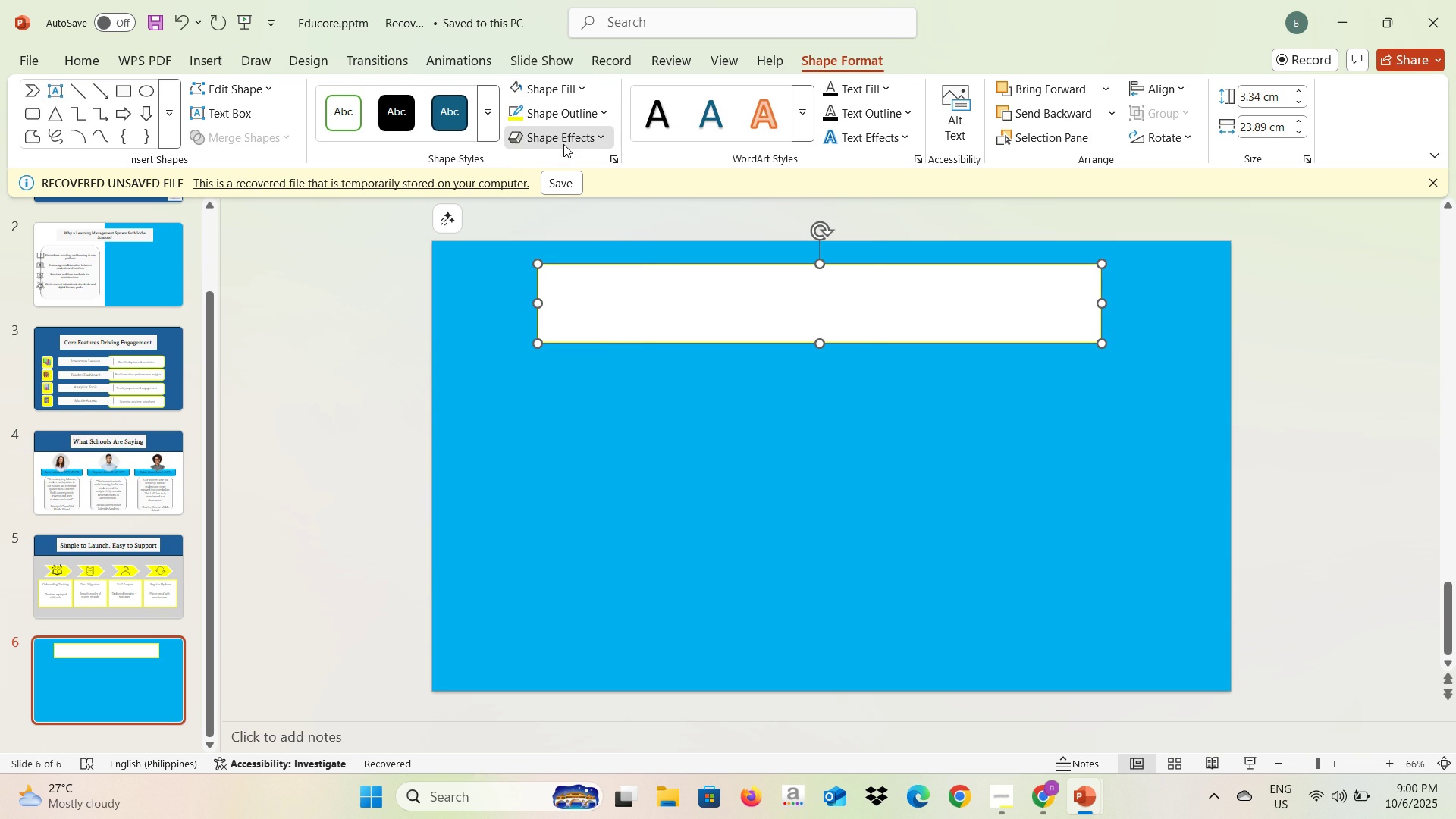 
left_click([563, 144])
 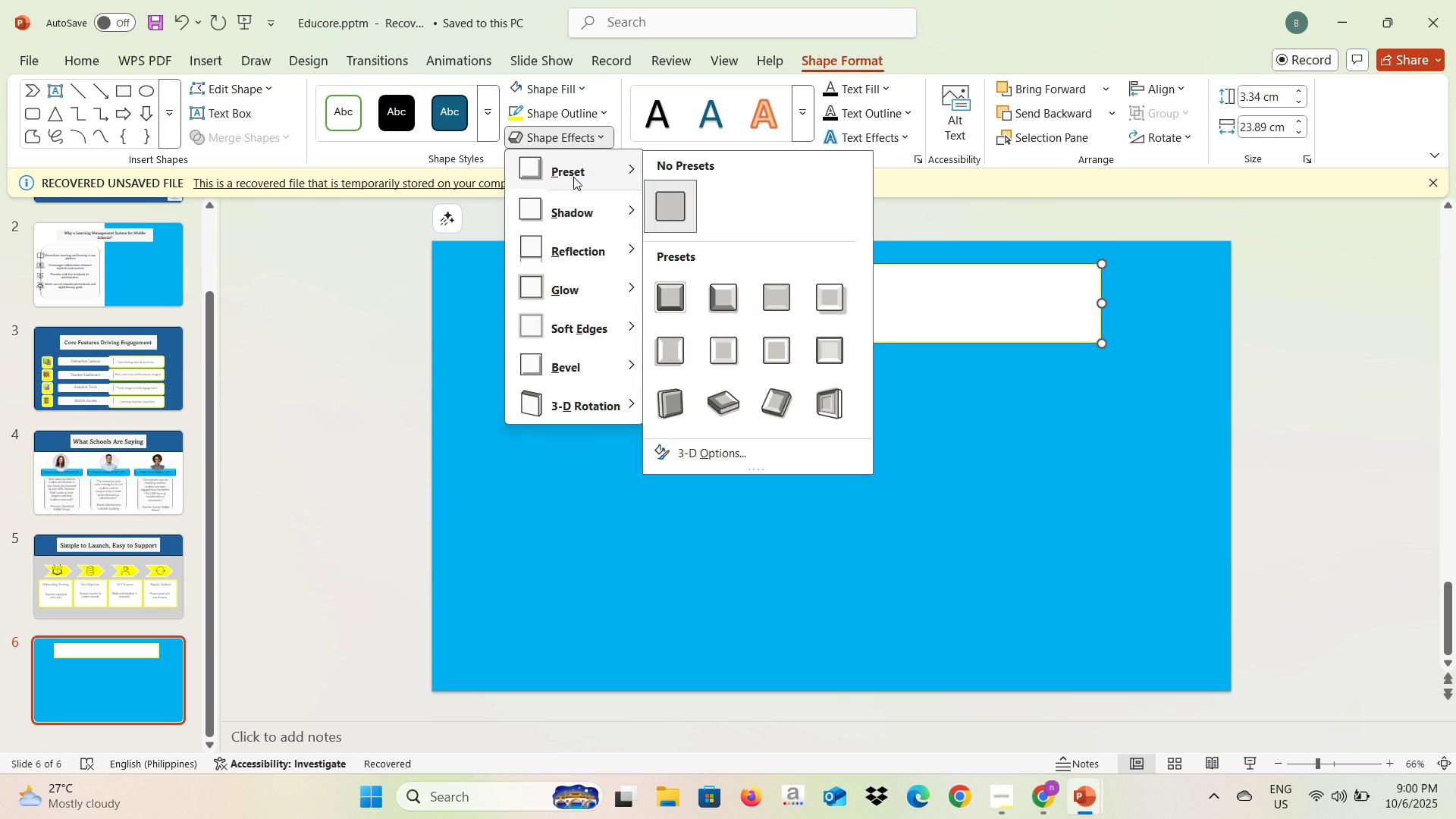 
left_click([573, 176])
 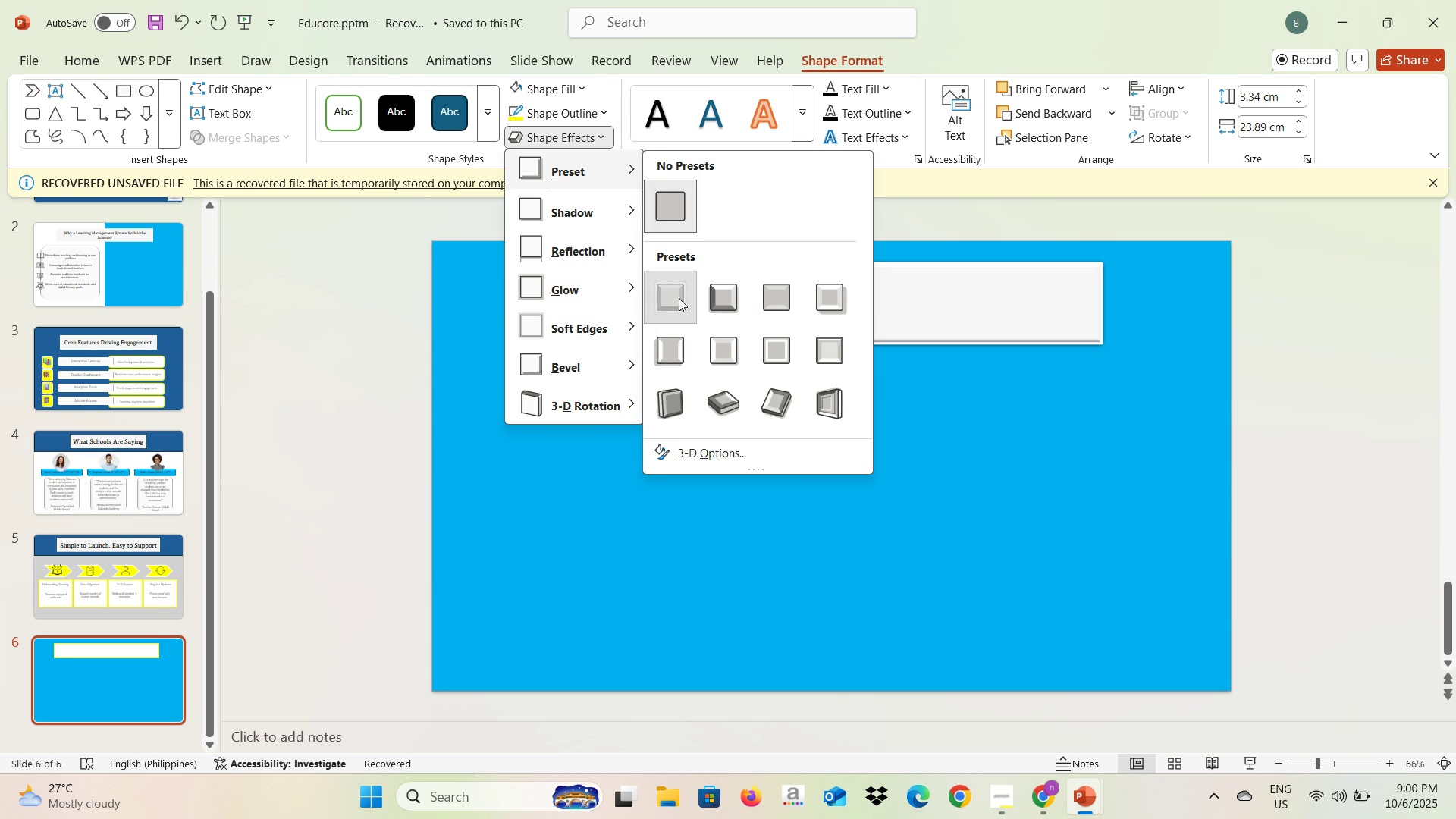 
left_click([679, 298])
 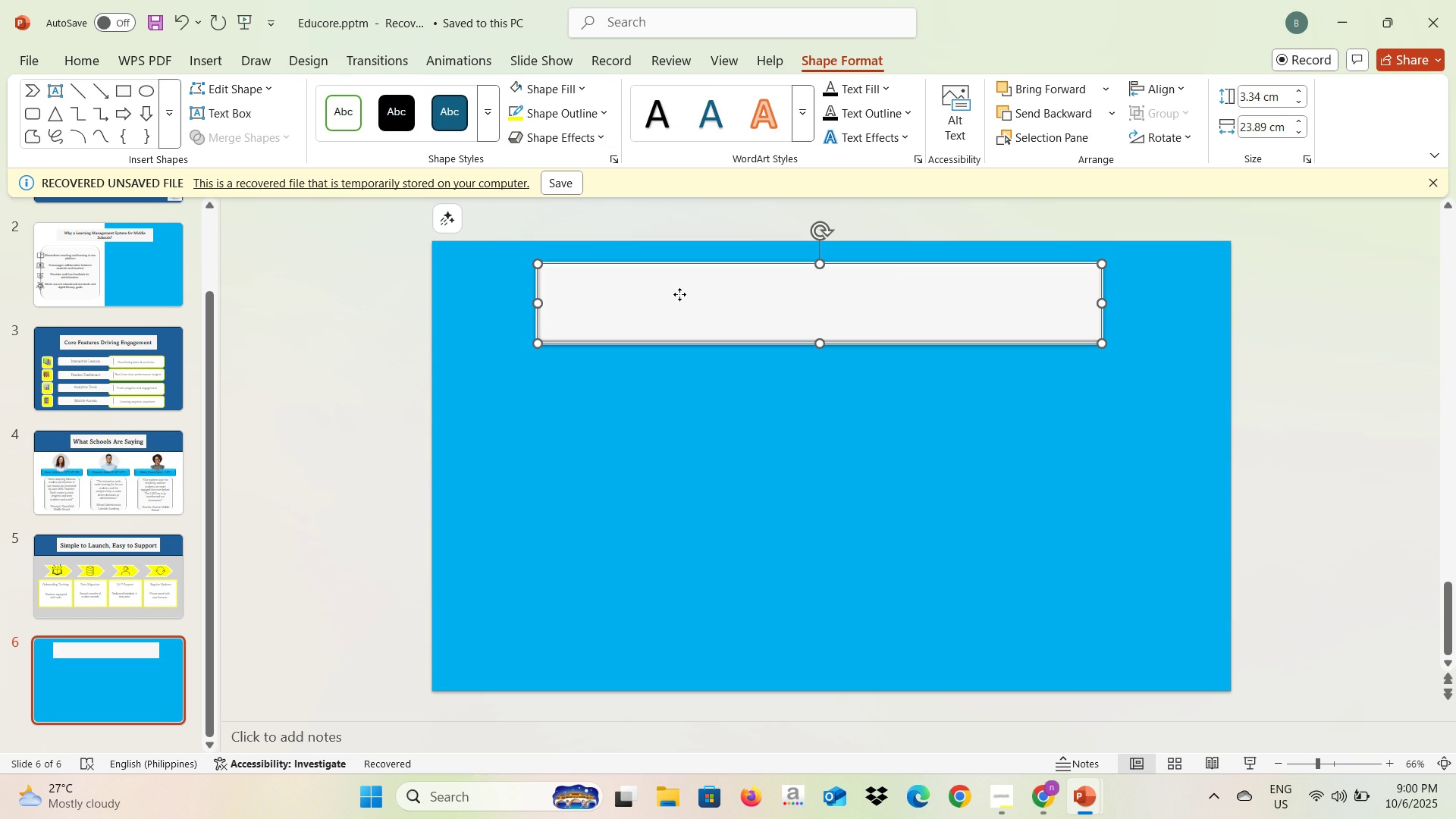 
double_click([679, 294])
 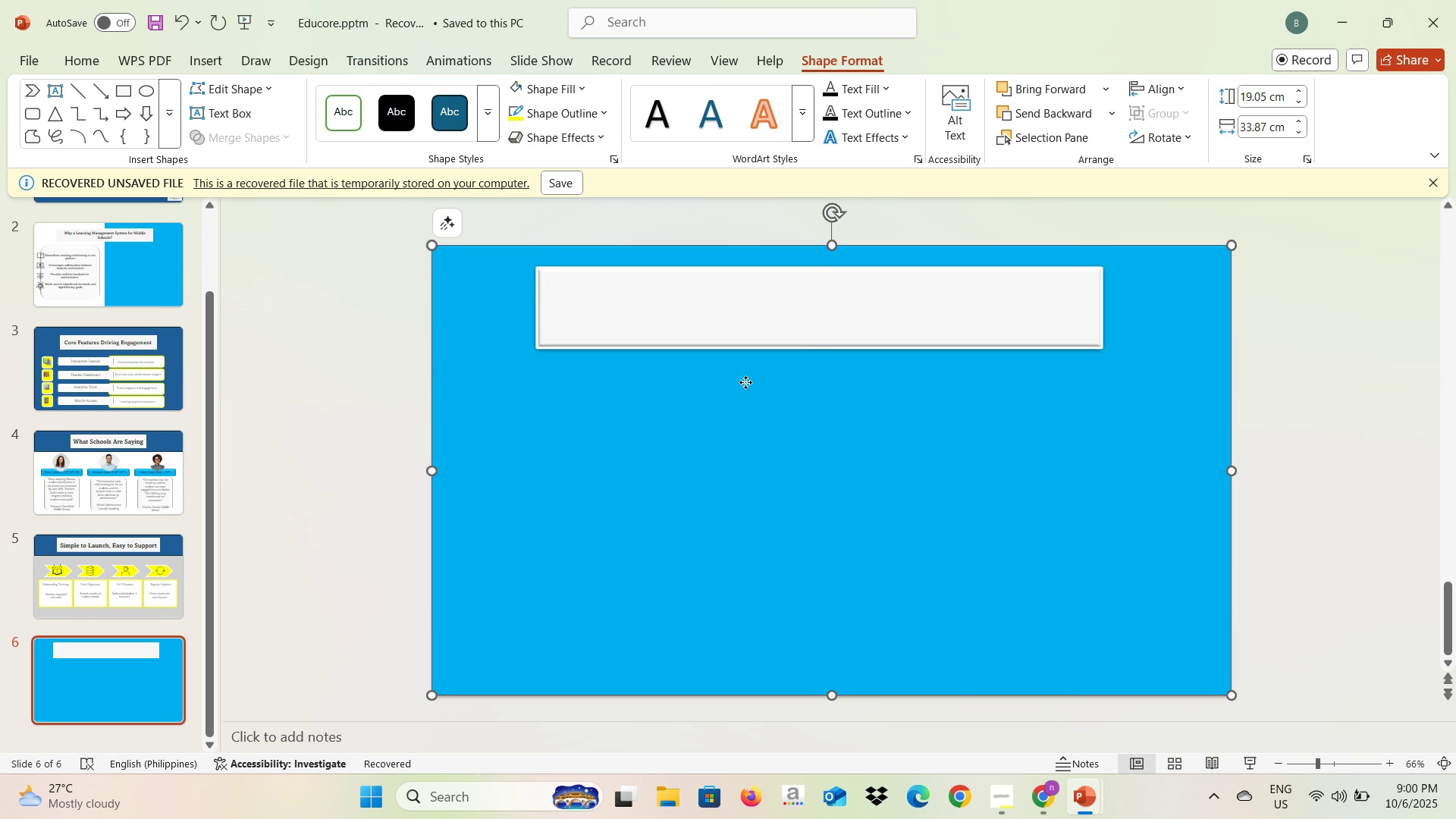 
left_click([745, 382])
 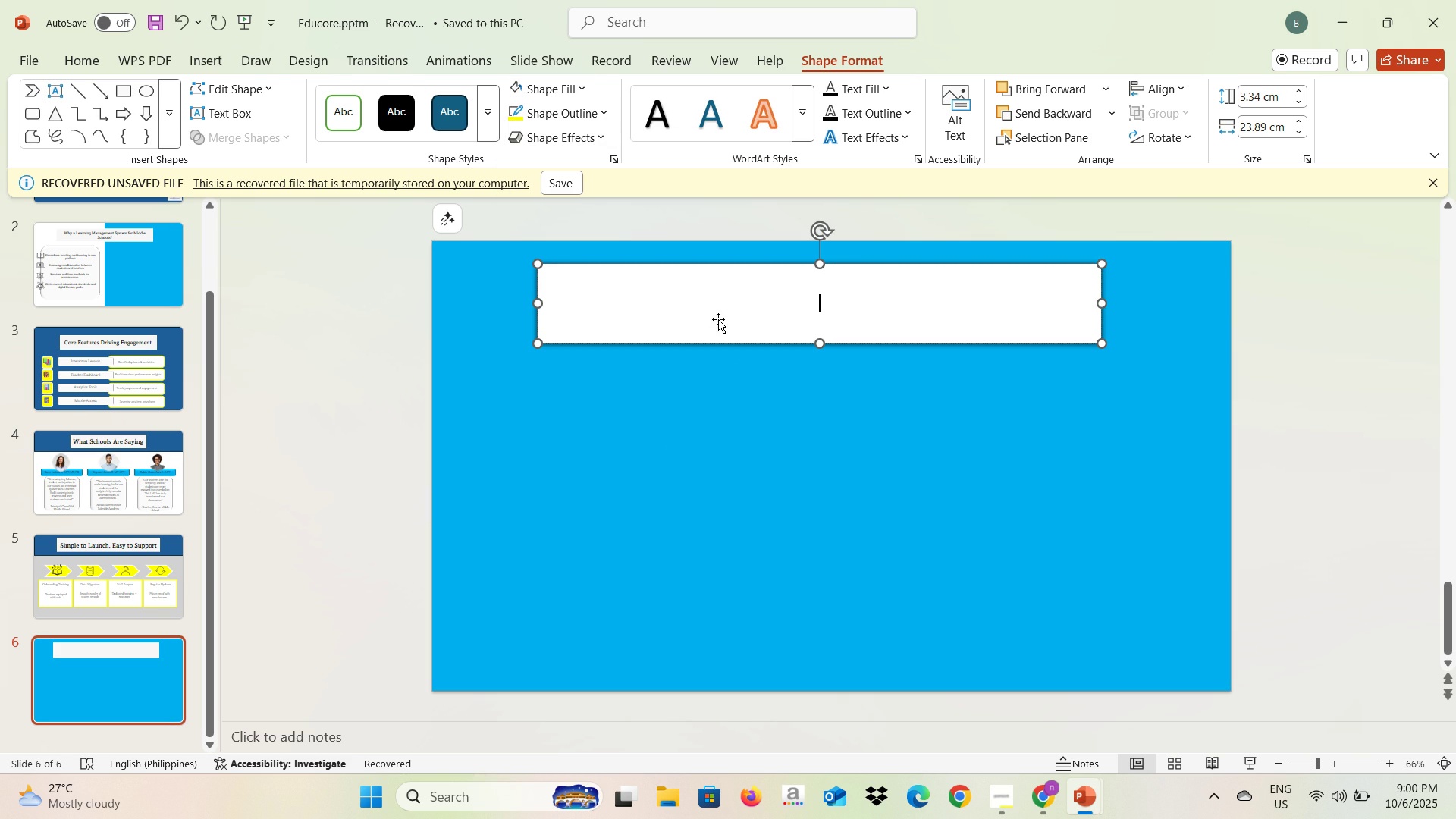 
double_click([718, 319])
 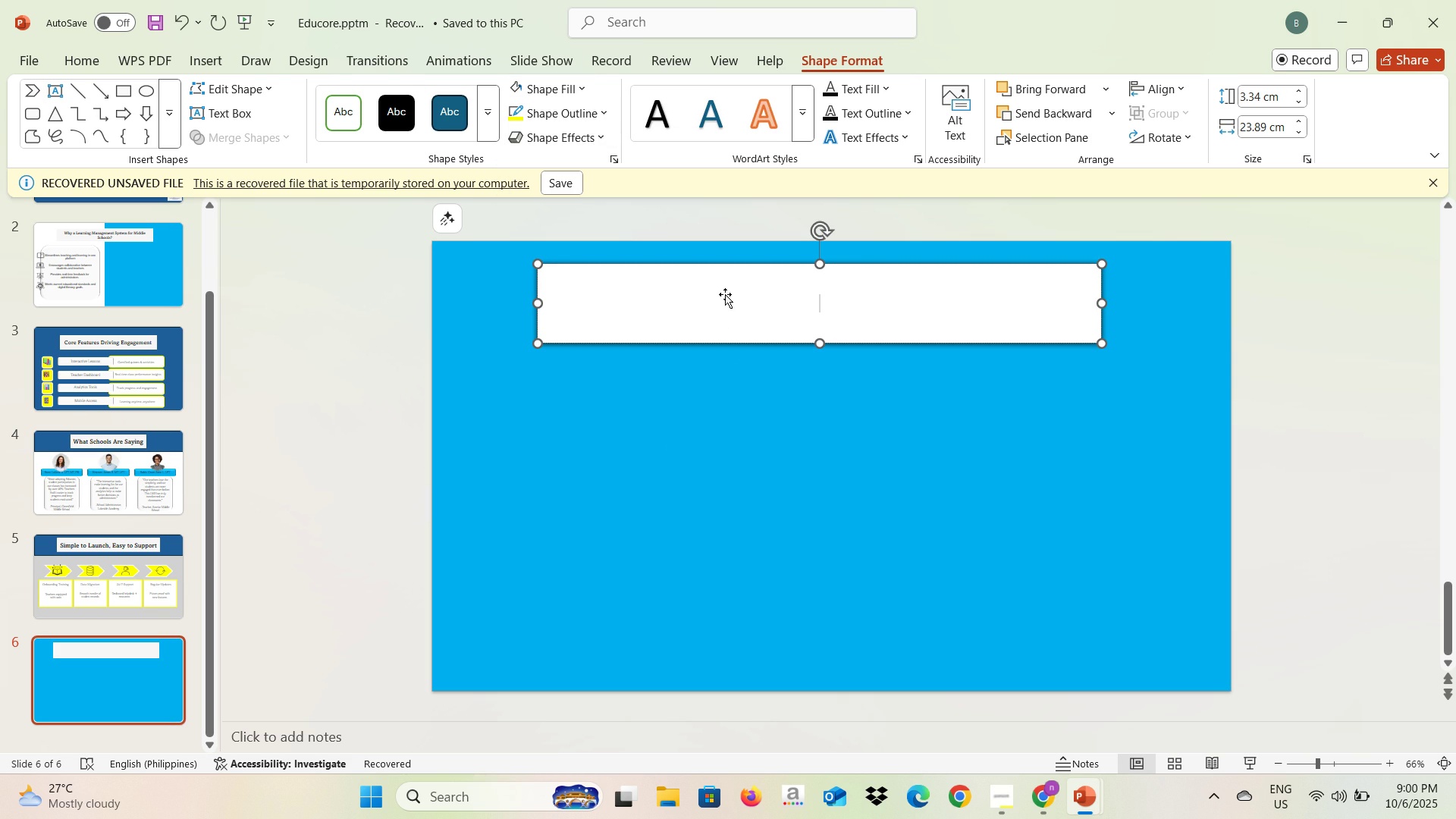 
key(Control+V)
 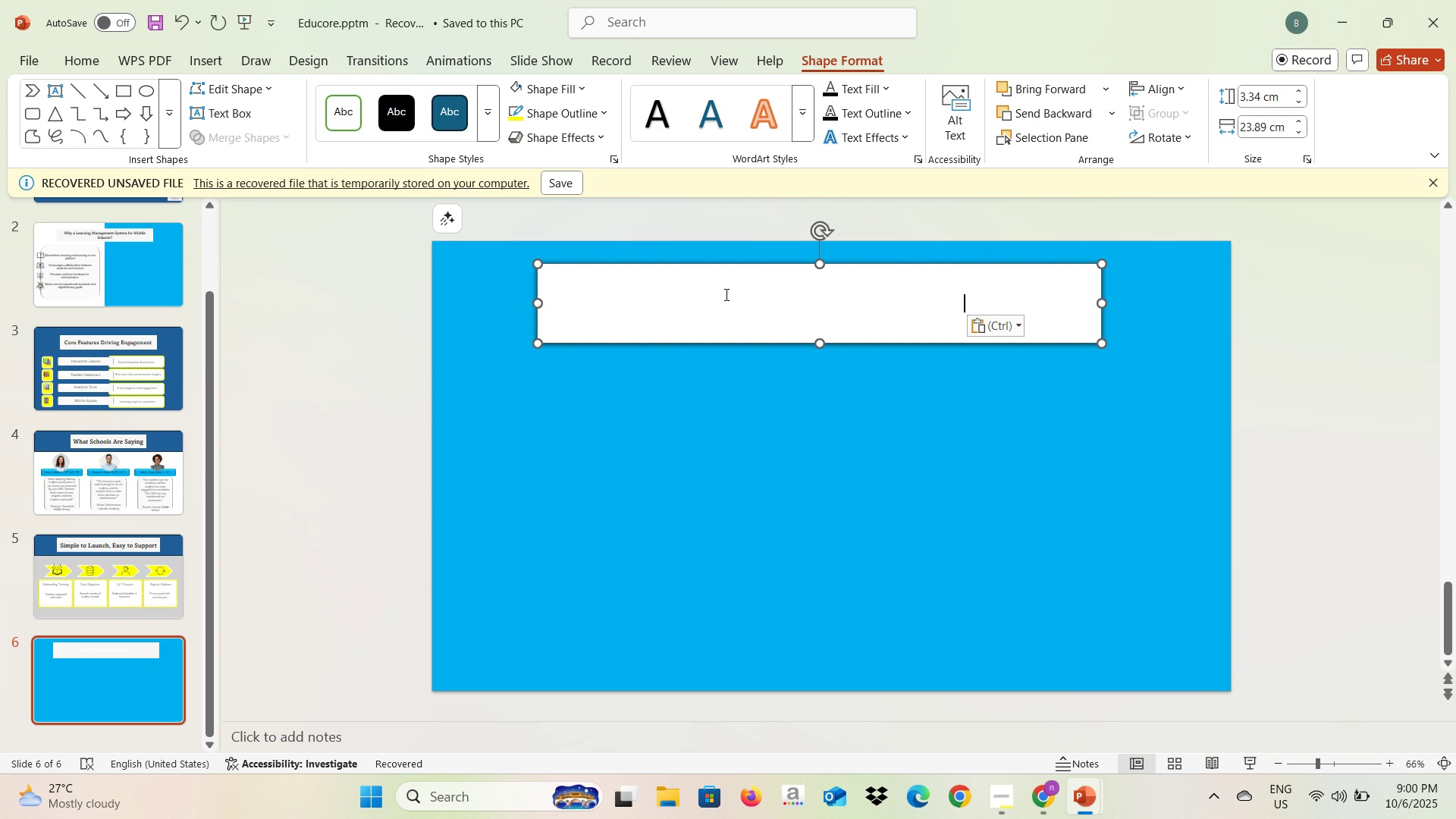 
key(Control+A)
 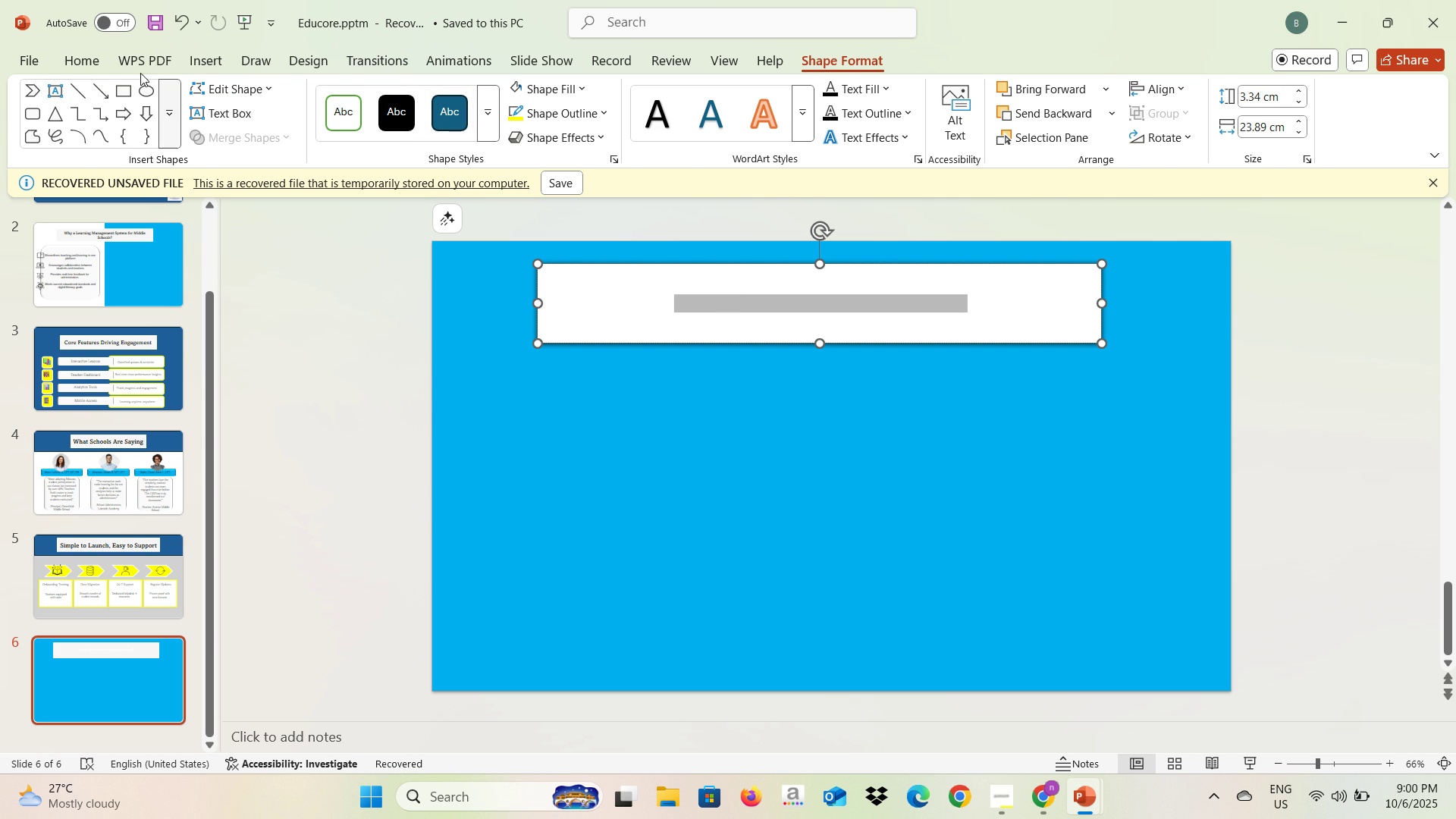 
left_click([96, 63])
 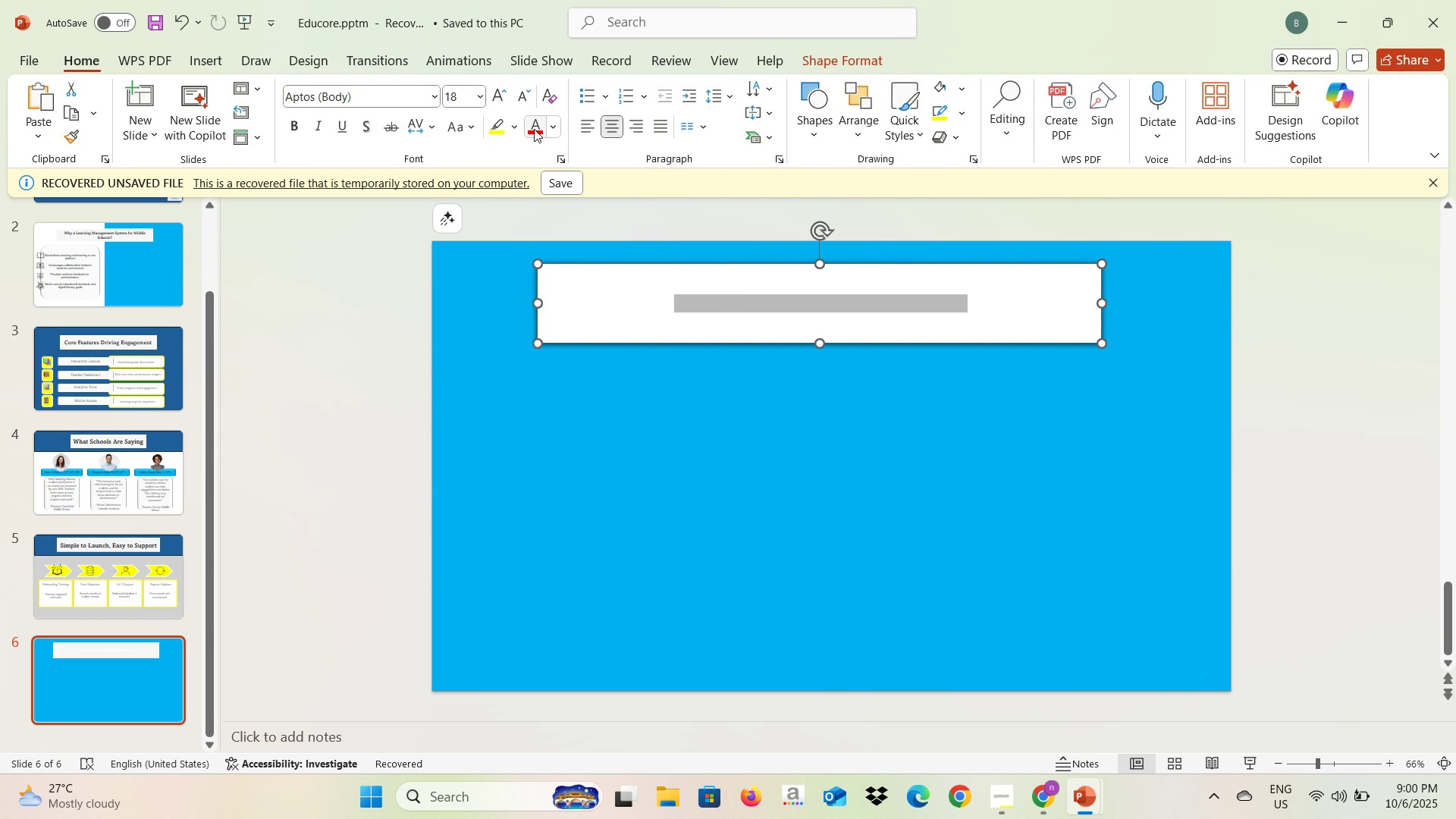 
left_click([547, 125])
 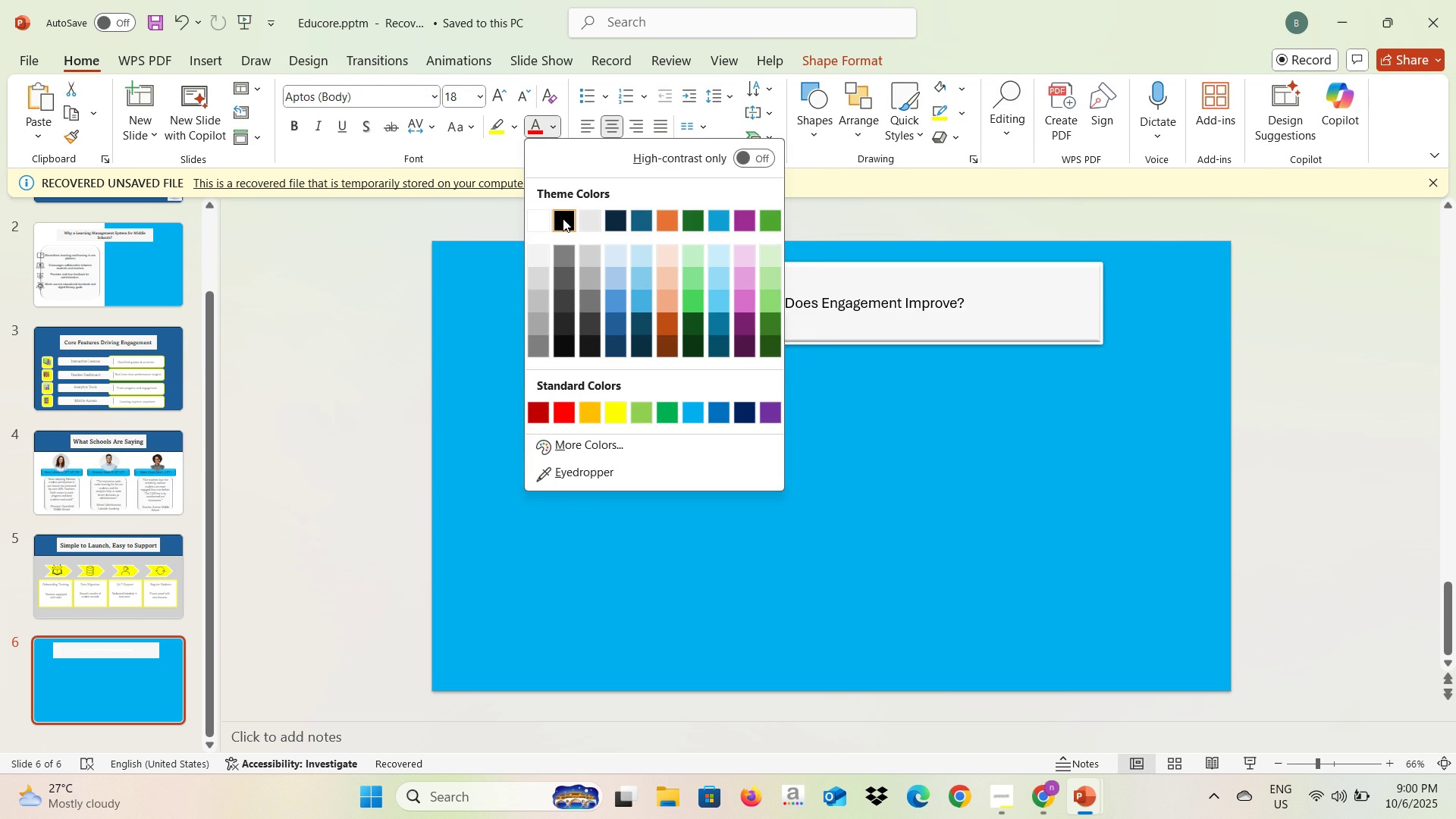 
left_click([563, 218])
 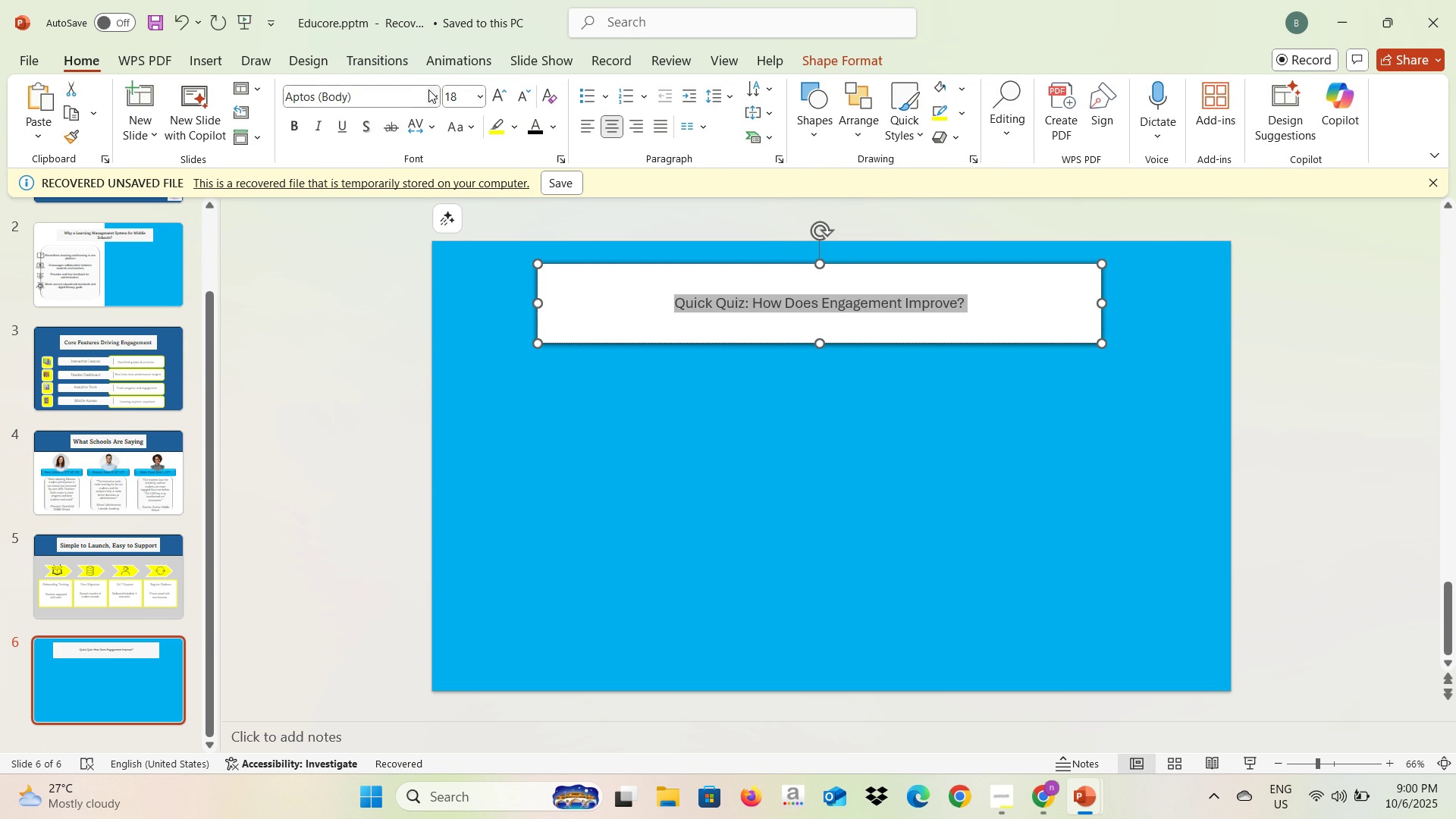 
left_click([432, 89])
 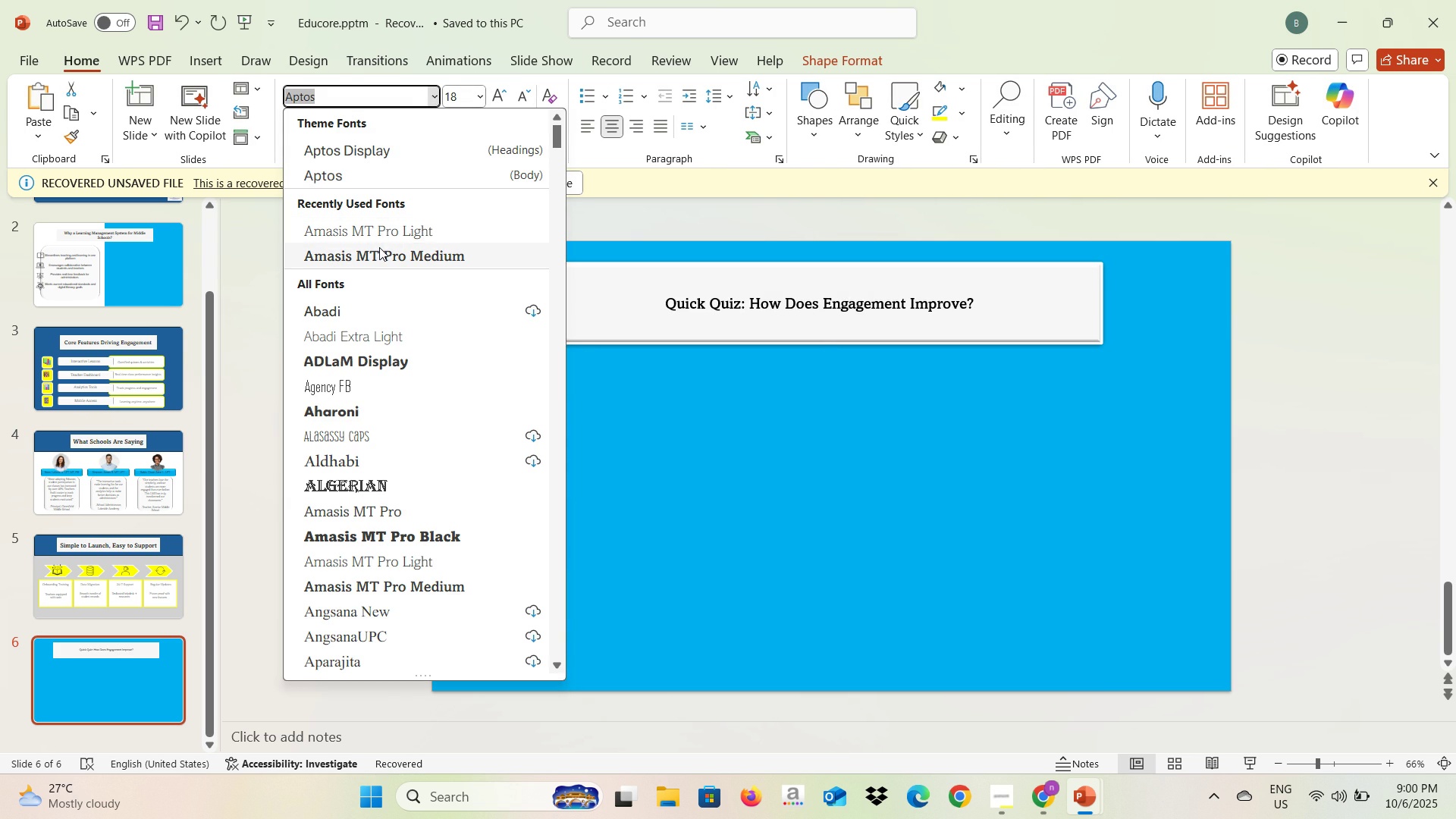 
left_click([379, 247])
 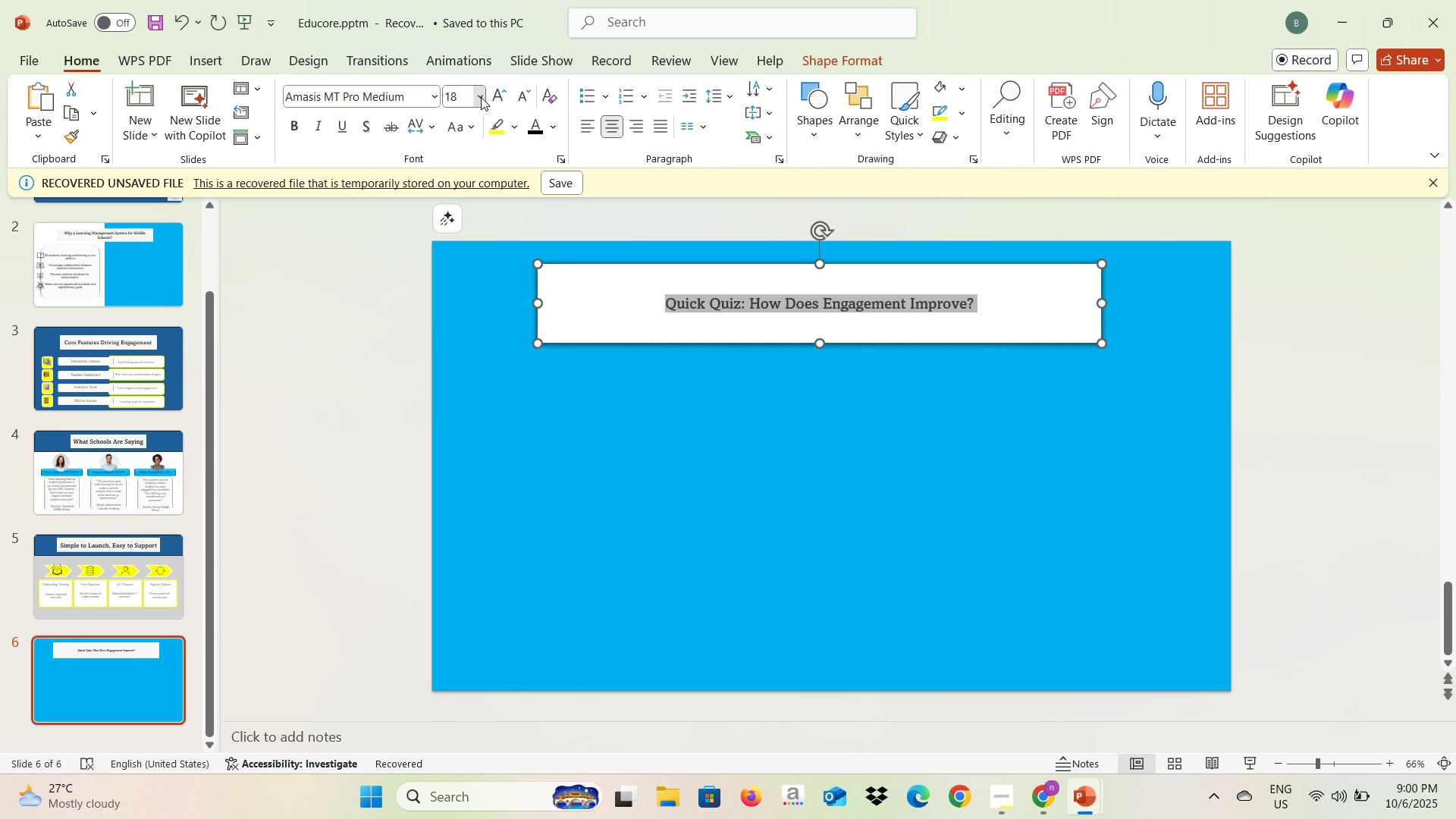 
left_click([481, 97])
 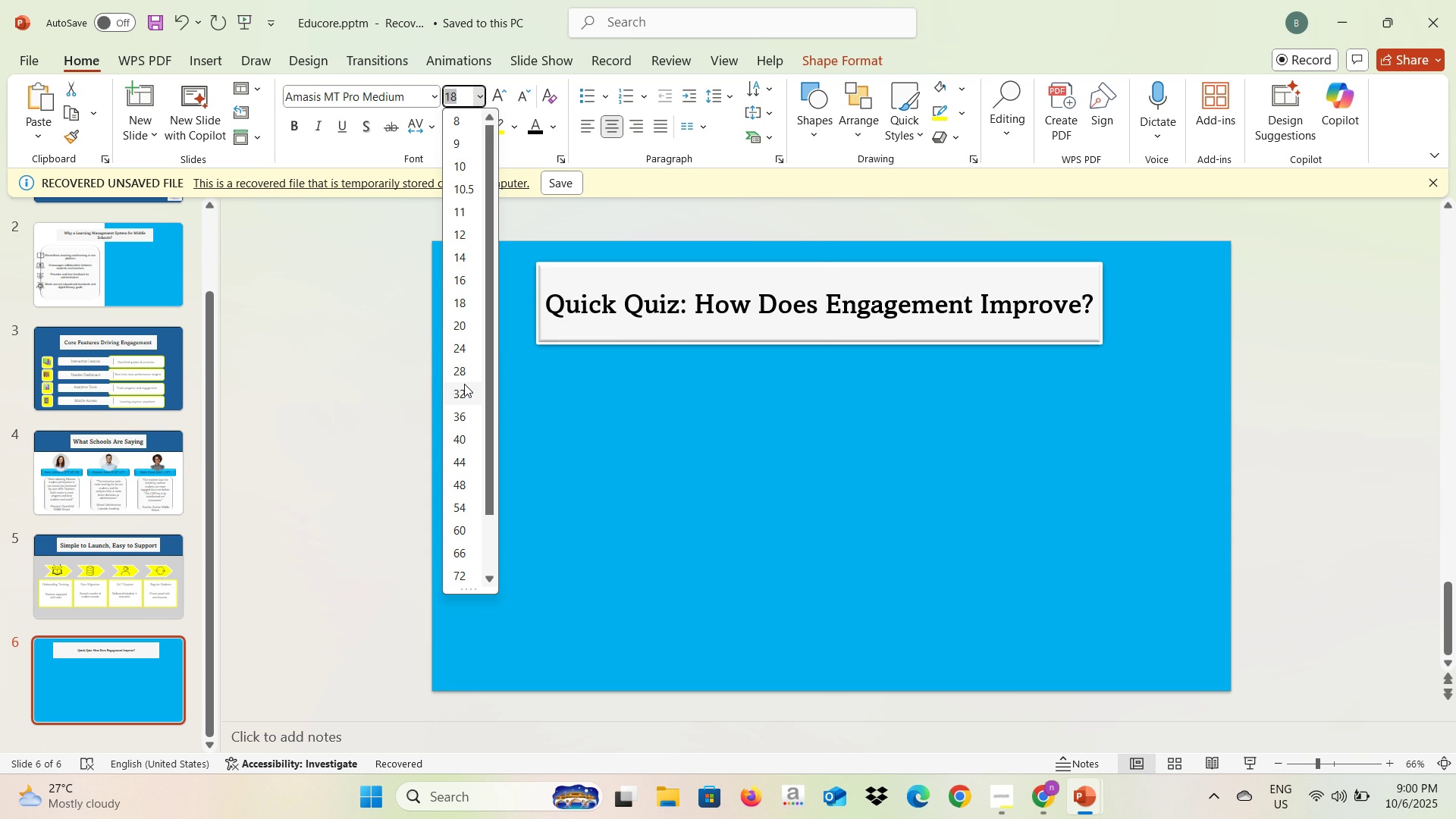 
left_click([464, 384])
 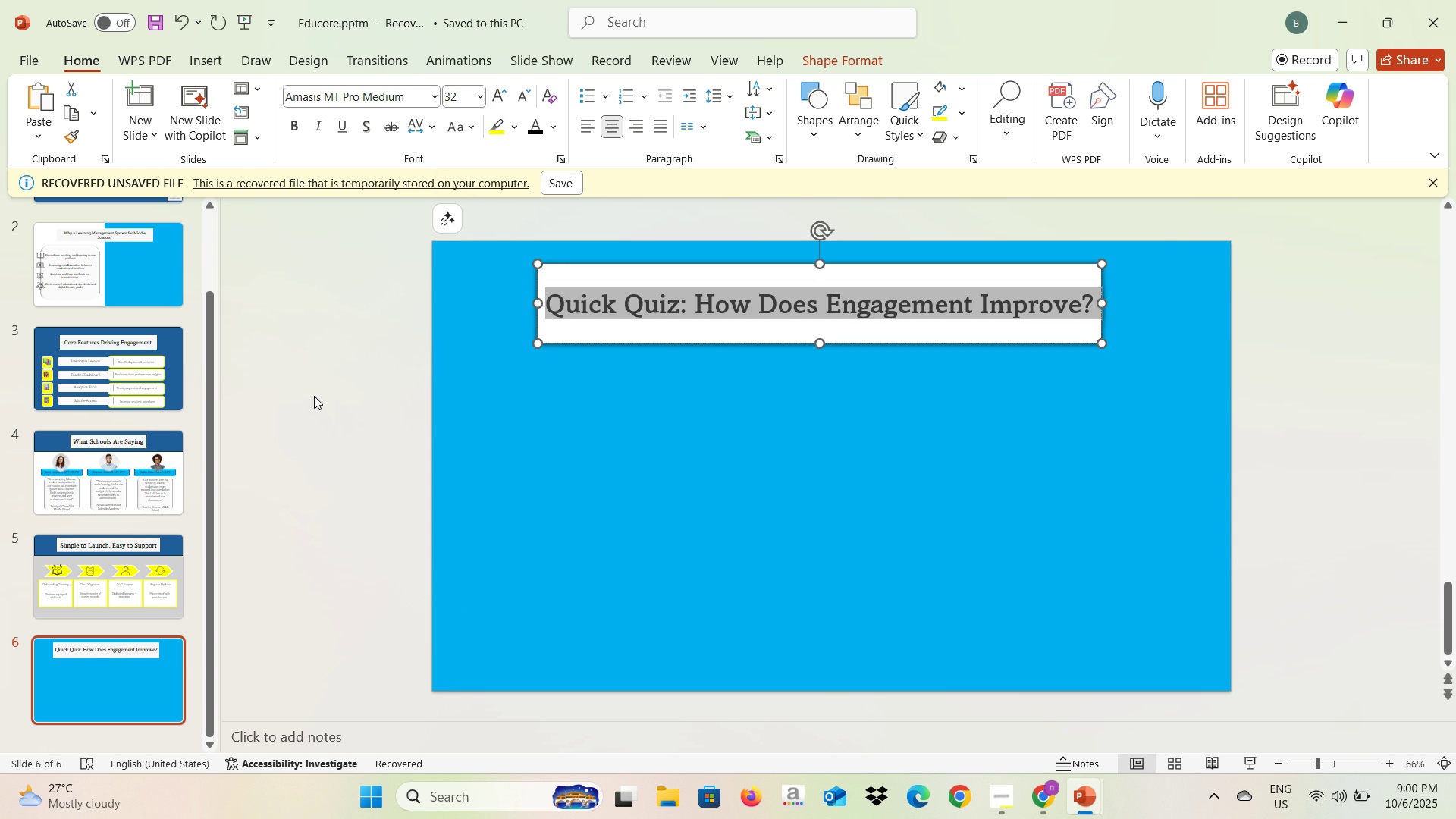 
left_click([315, 399])
 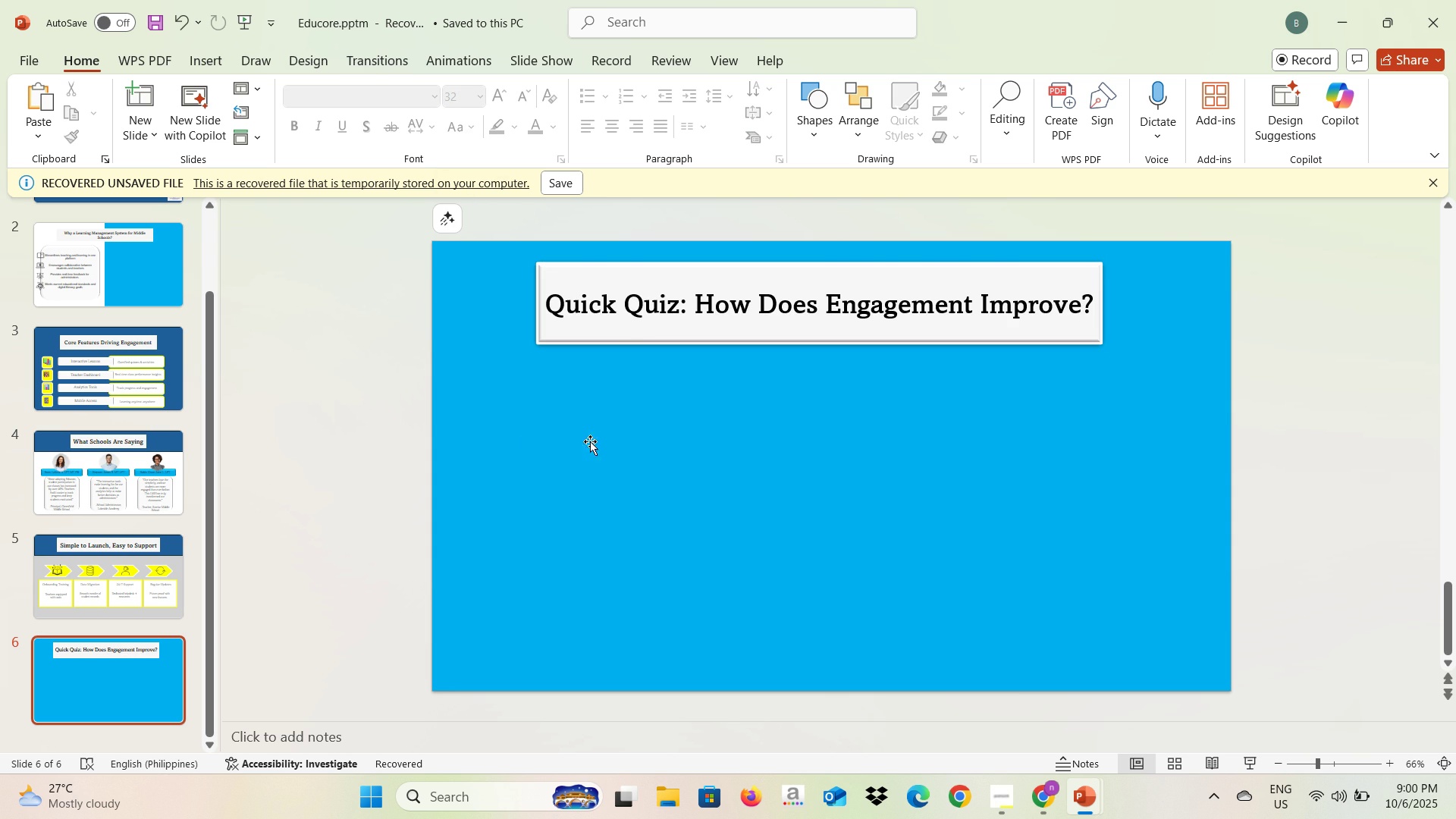 
left_click([355, 449])